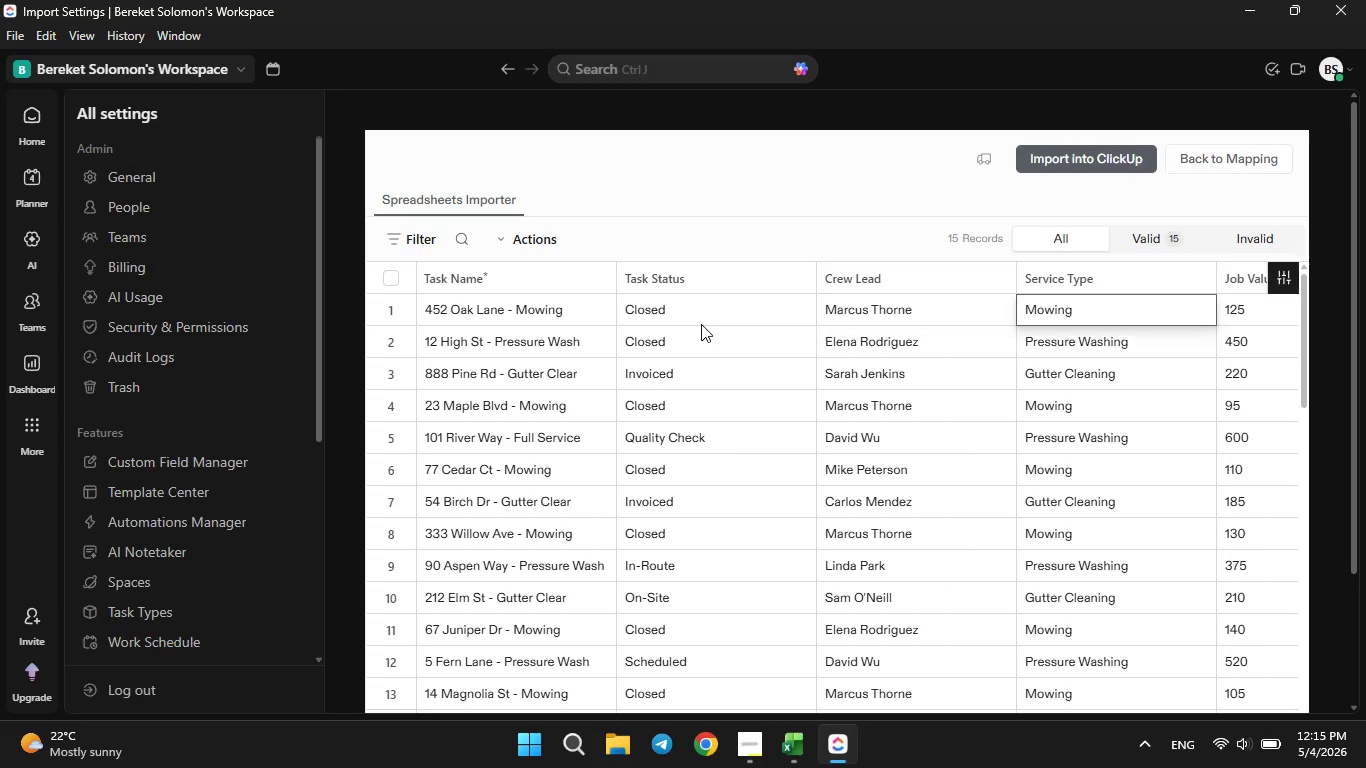 
key(ArrowRight)
 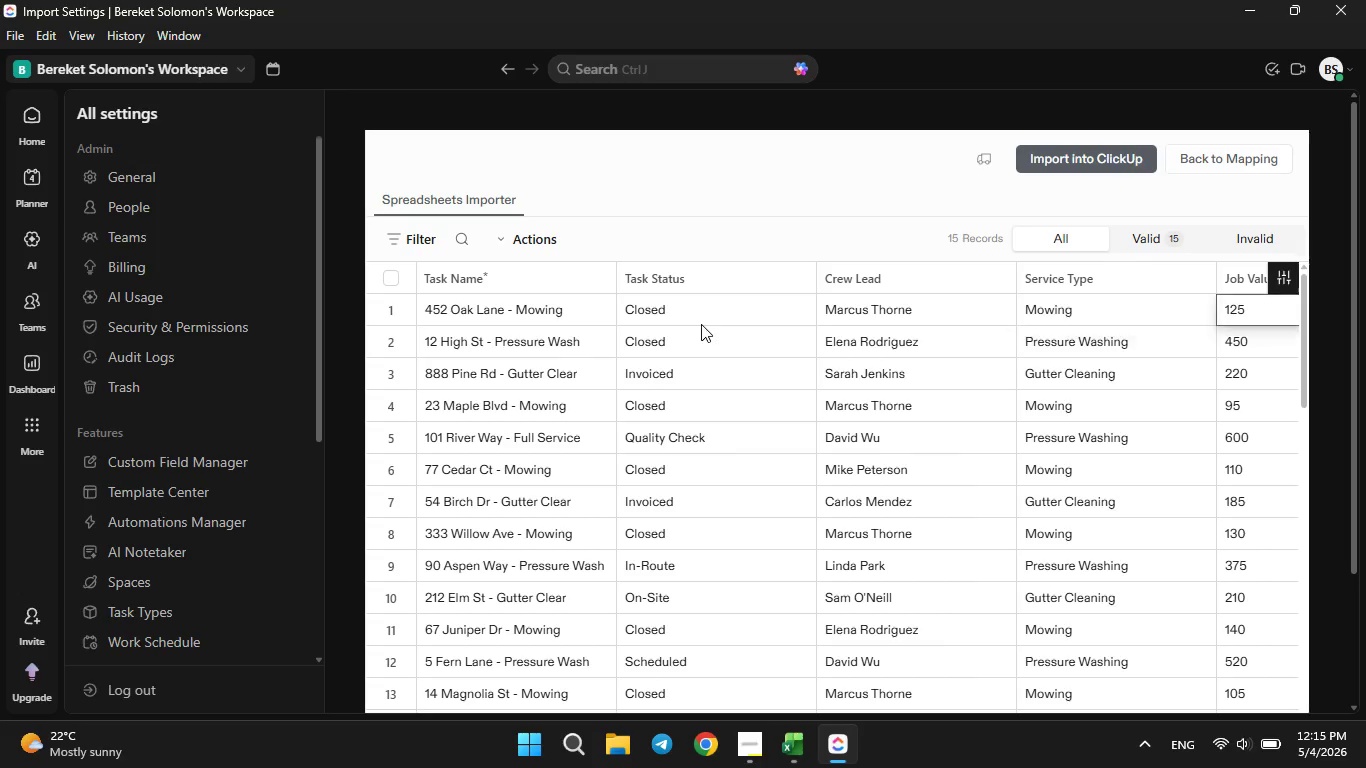 
key(ArrowRight)
 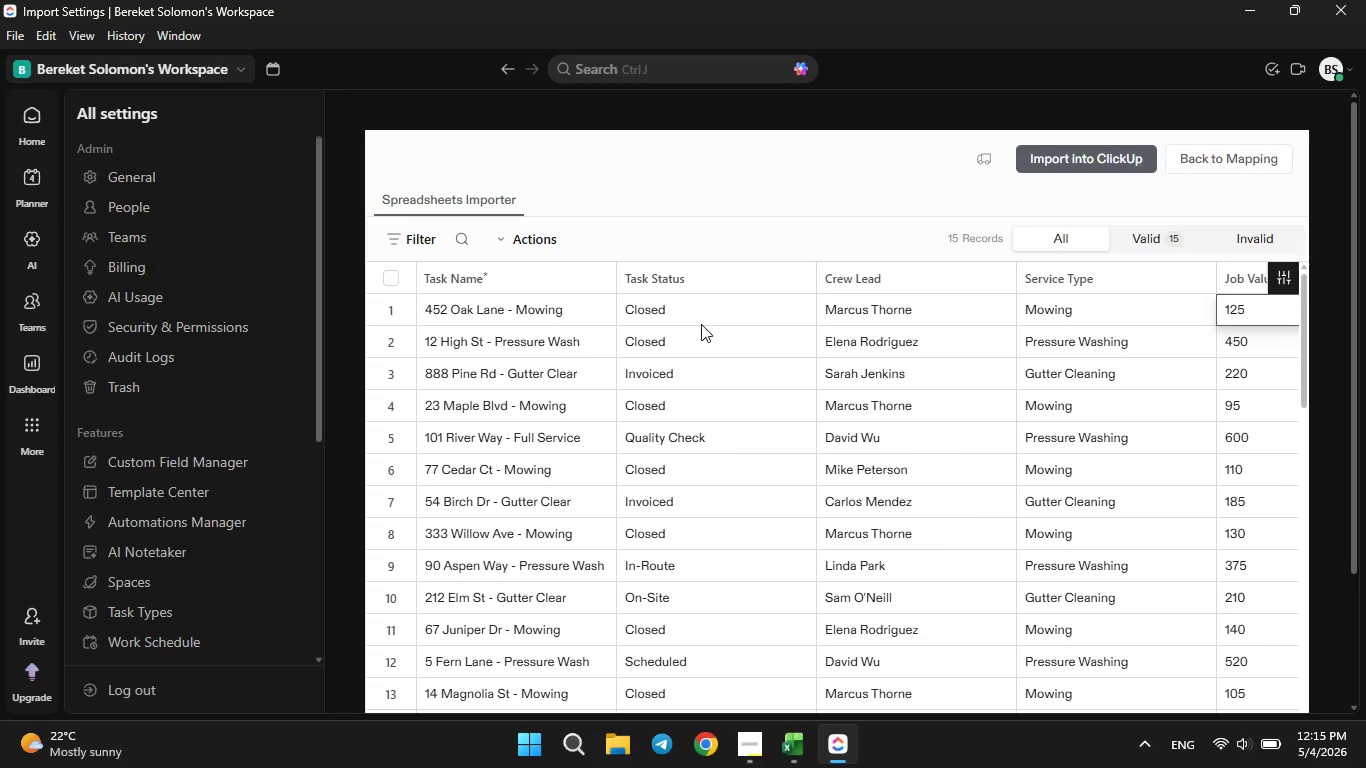 
key(ArrowRight)
 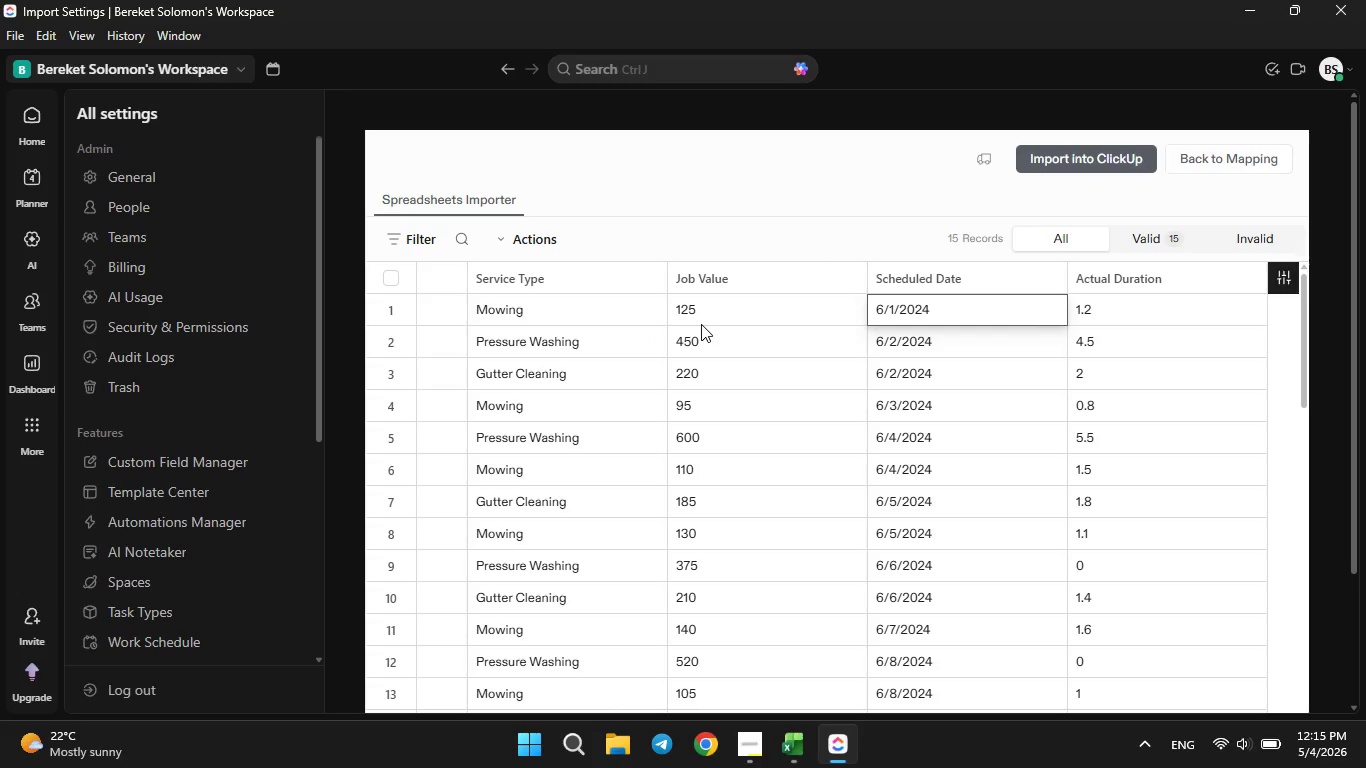 
key(ArrowRight)
 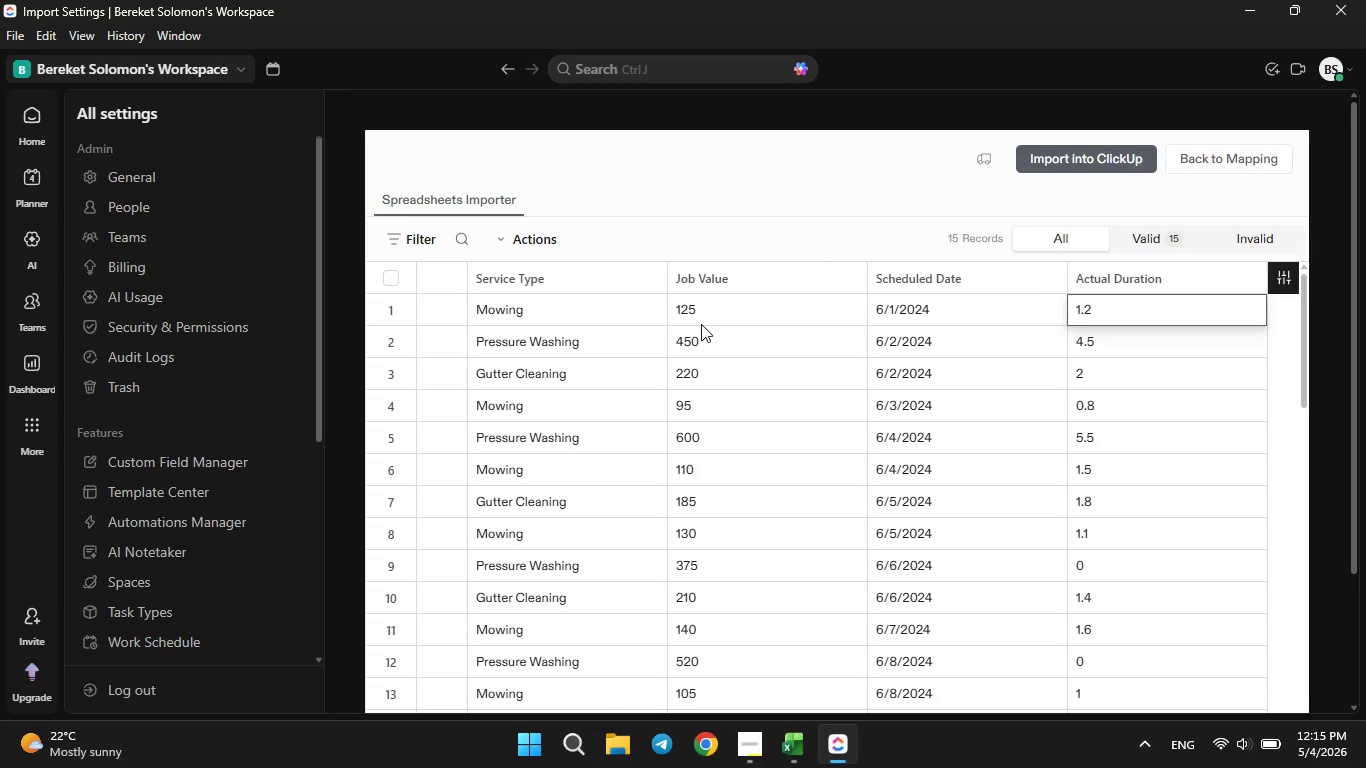 
key(ArrowLeft)
 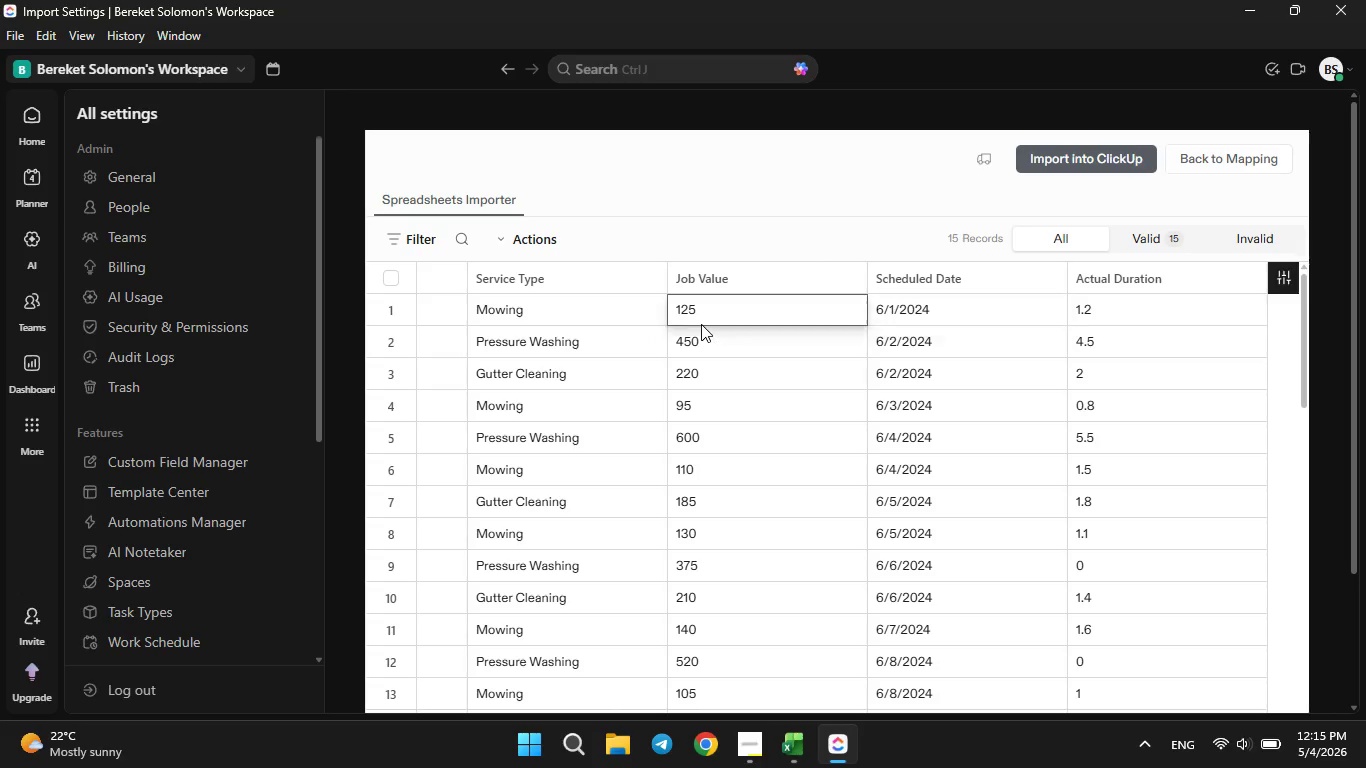 
key(ArrowLeft)
 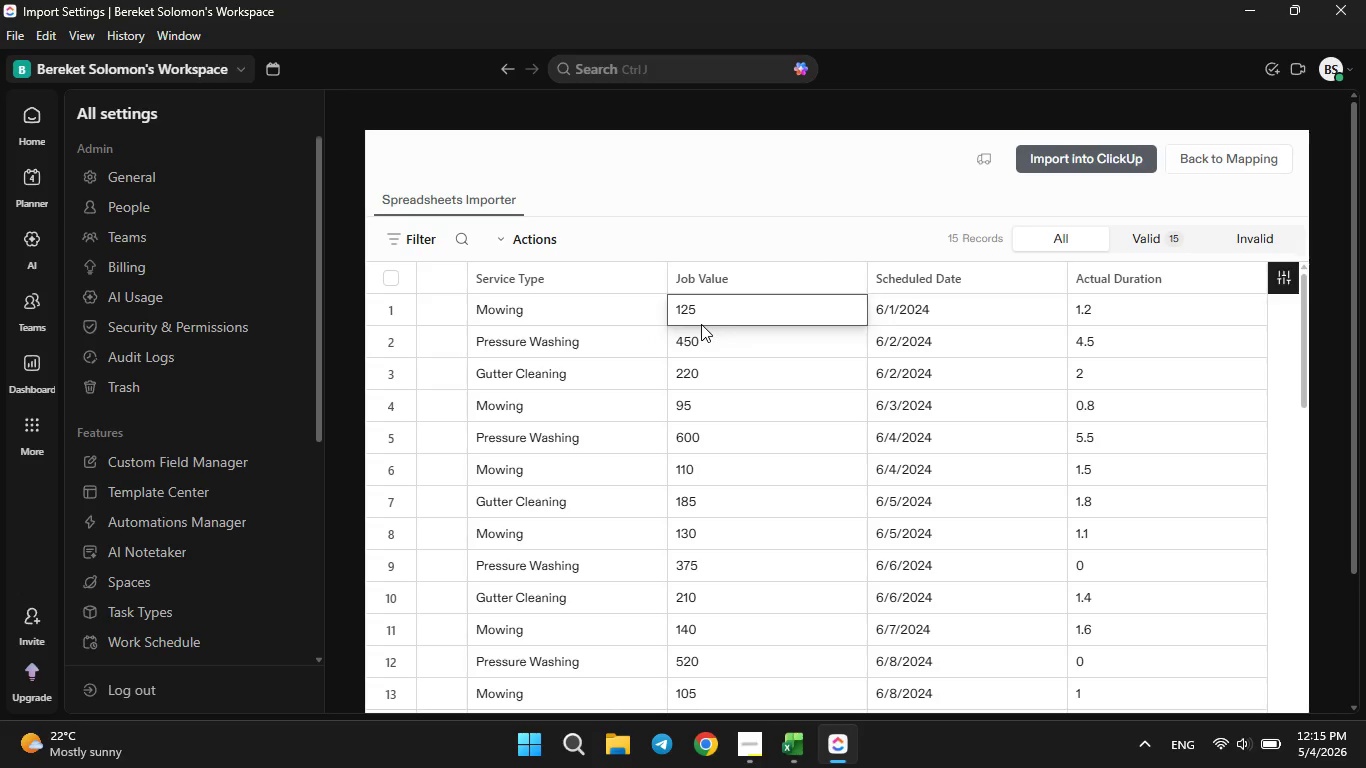 
key(ArrowLeft)
 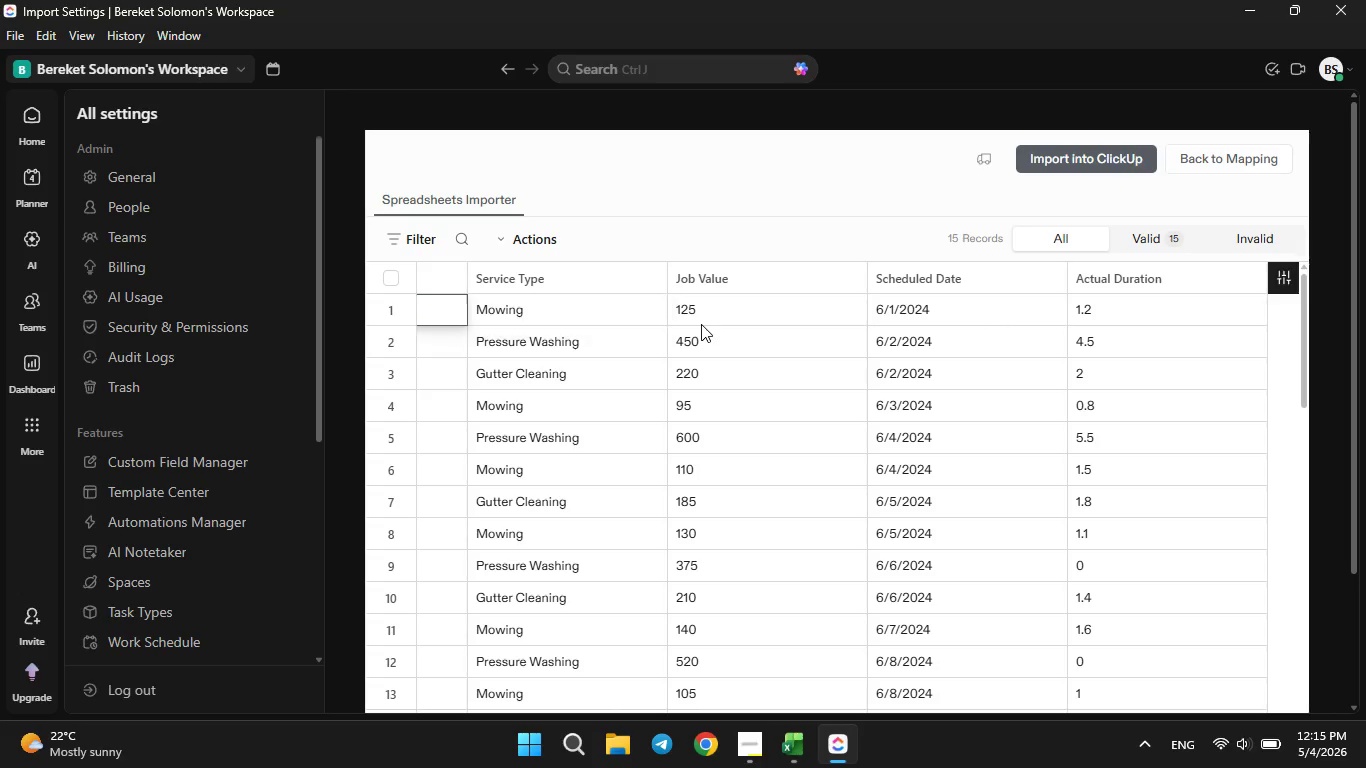 
key(ArrowLeft)
 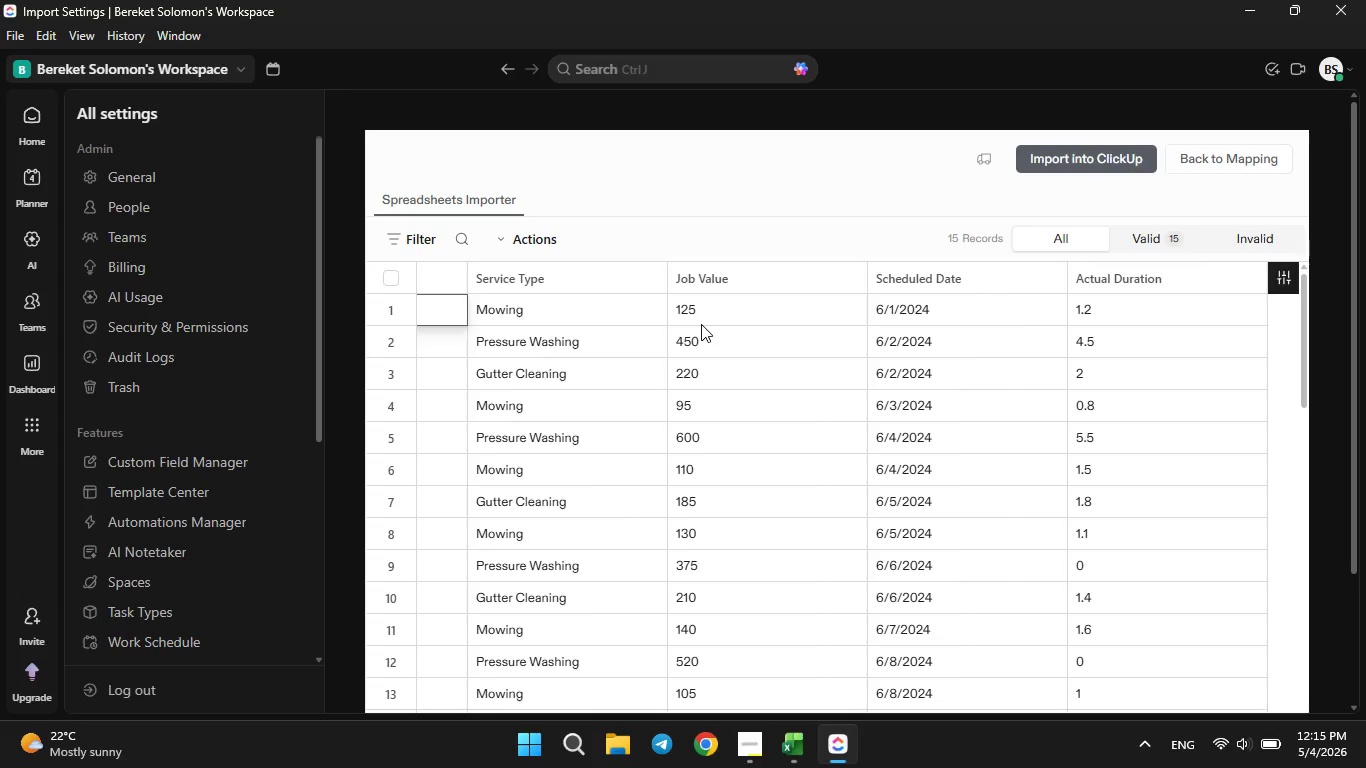 
key(ArrowLeft)
 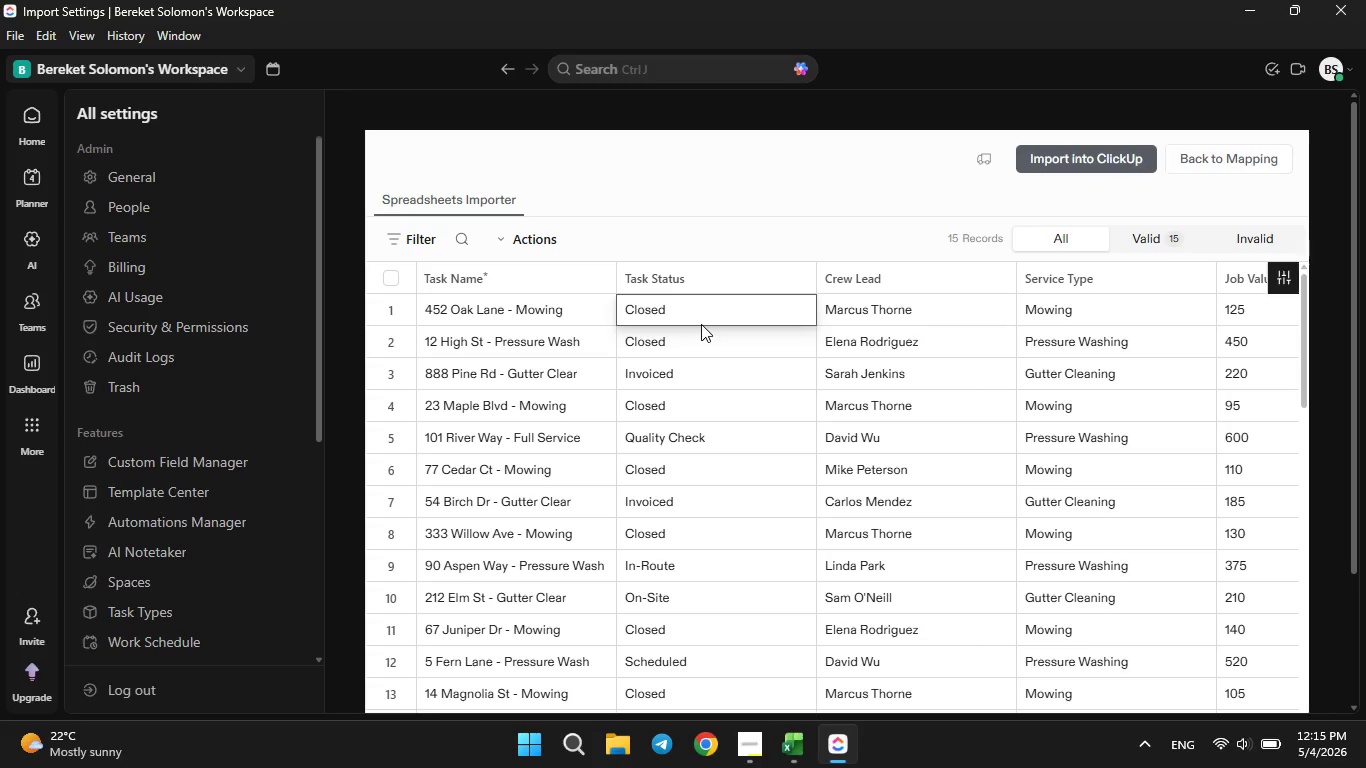 
key(ArrowLeft)
 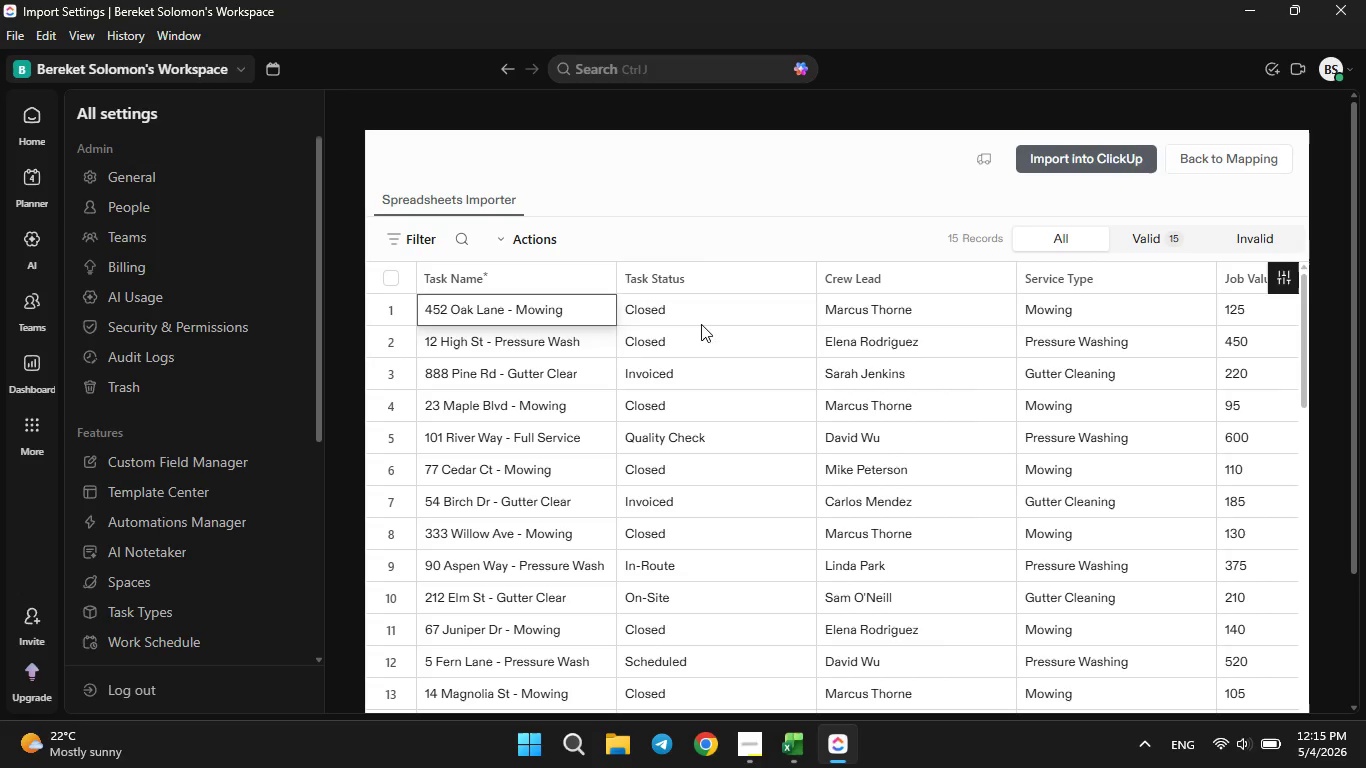 
key(ArrowRight)
 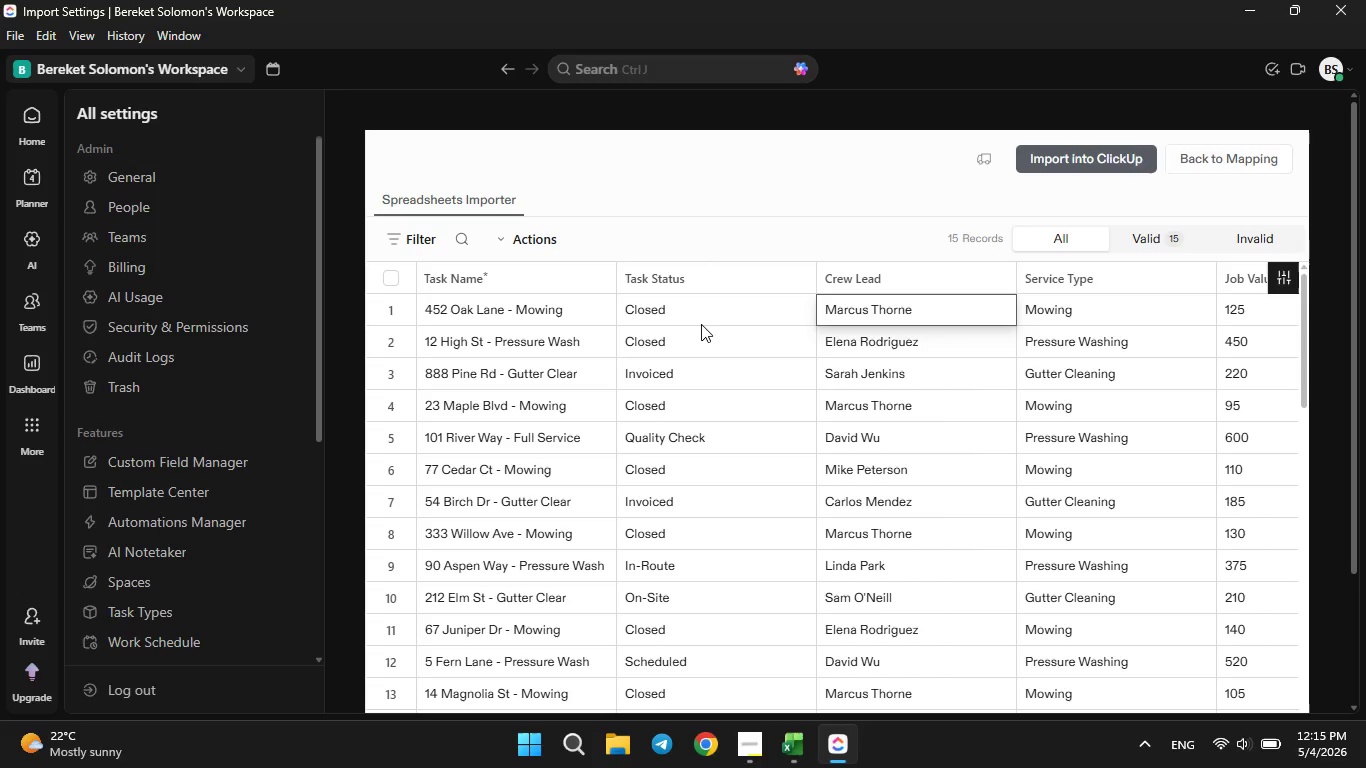 
key(ArrowRight)
 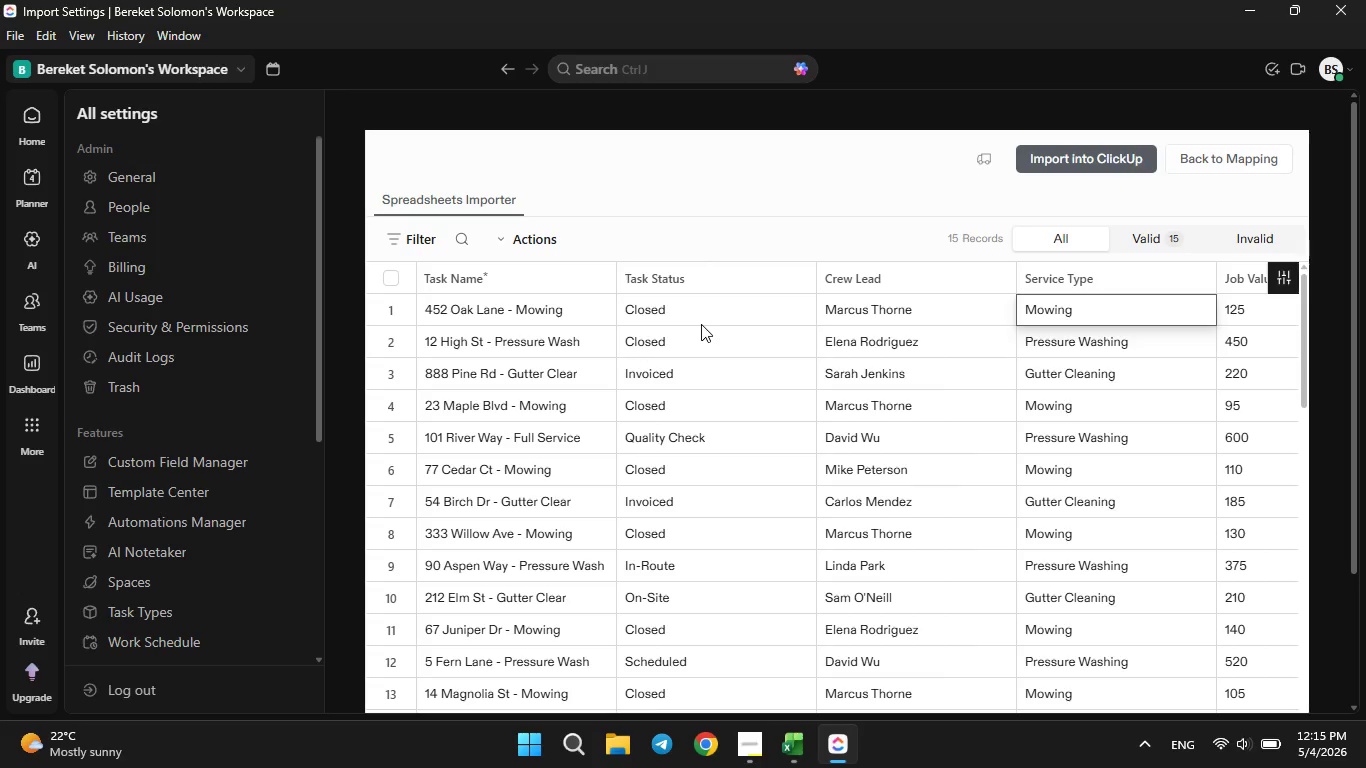 
key(ArrowRight)
 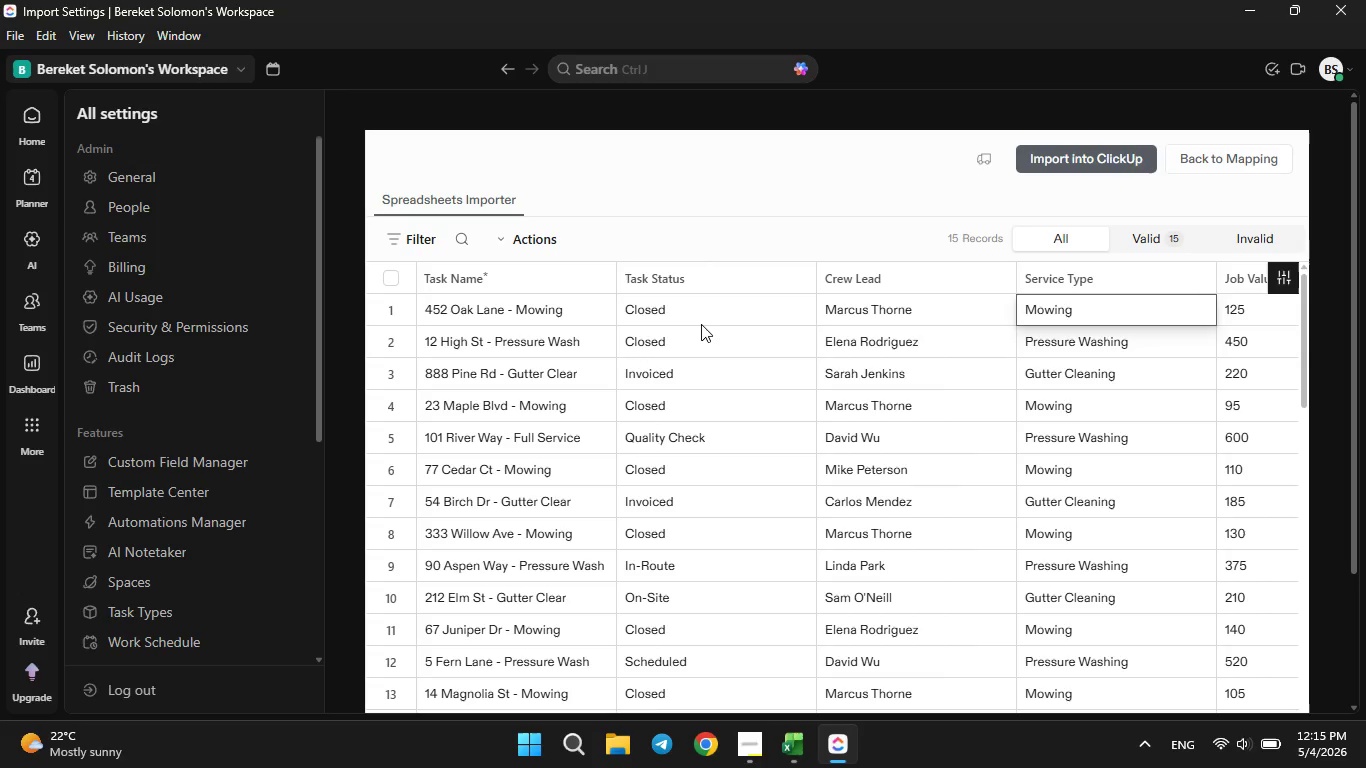 
key(ArrowRight)
 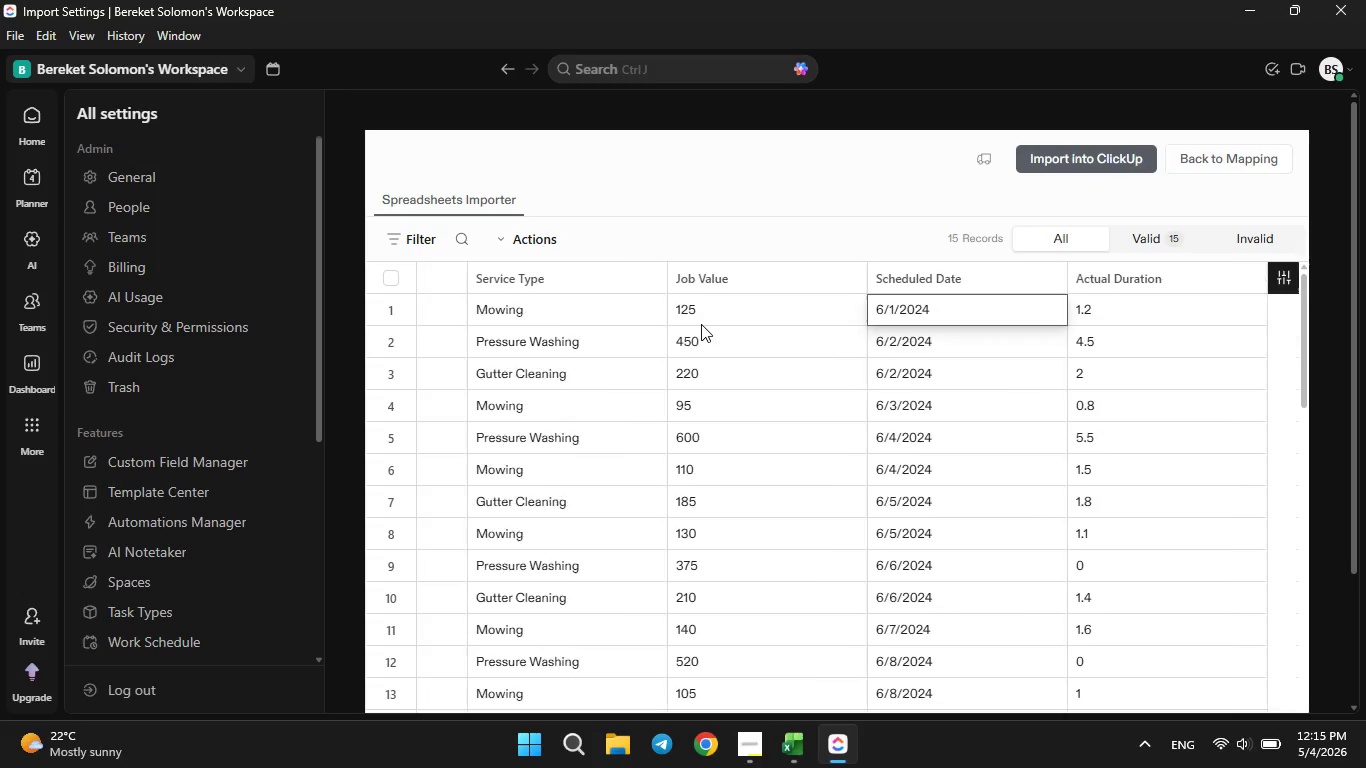 
key(ArrowRight)
 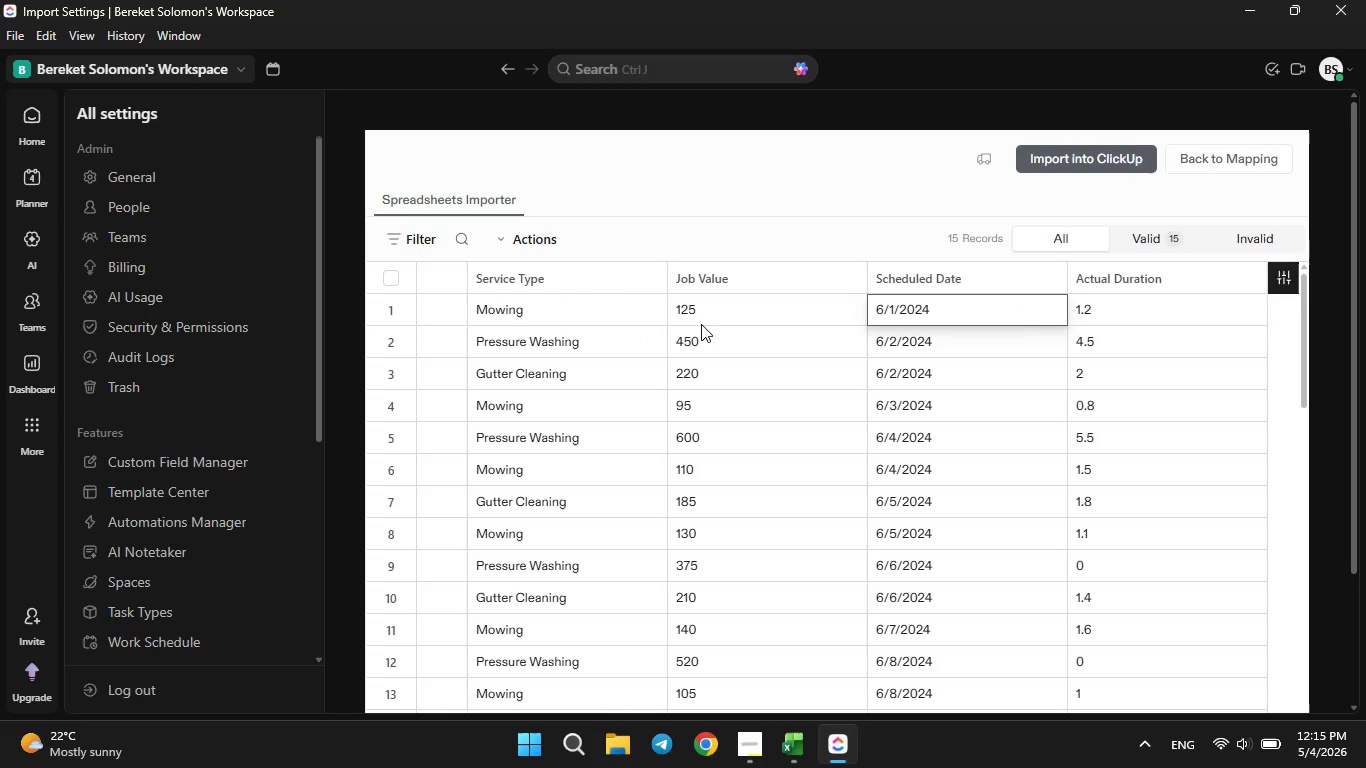 
key(ArrowRight)
 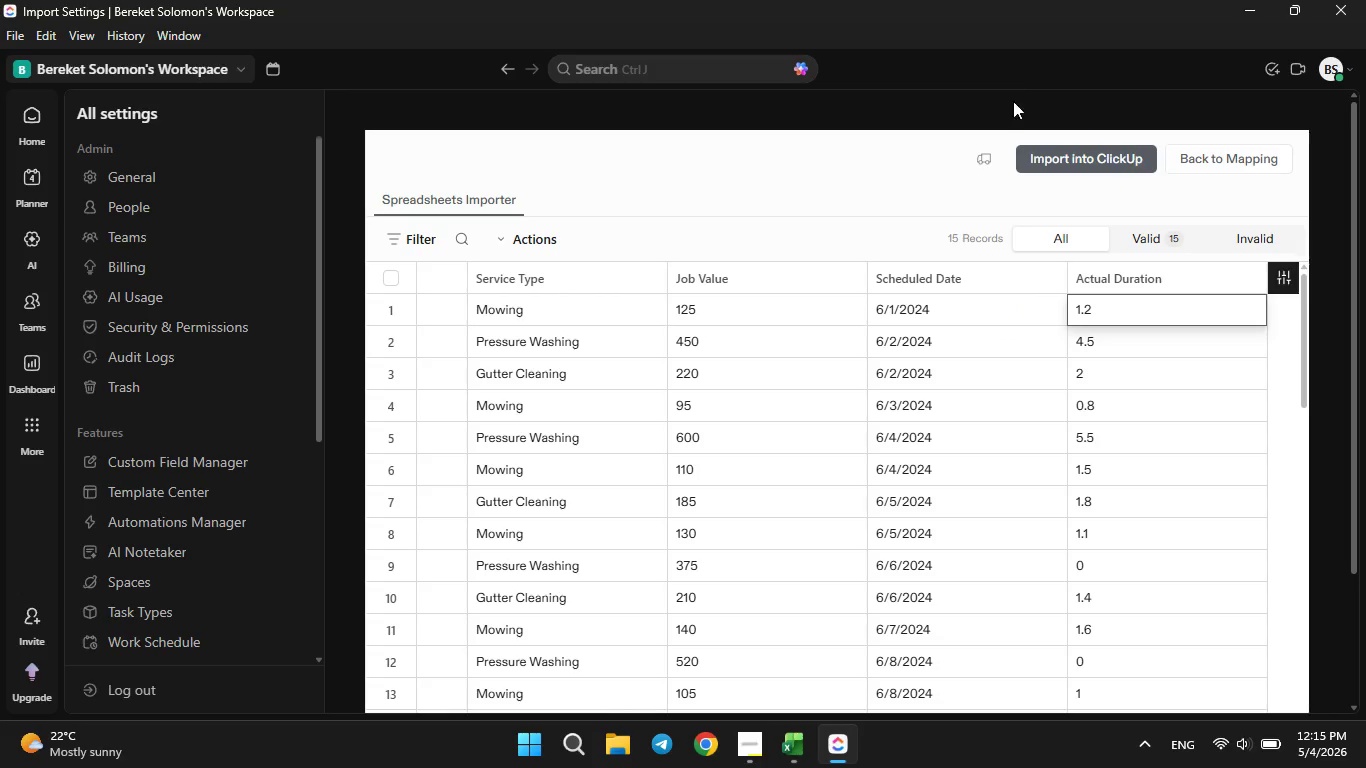 
left_click([1066, 154])
 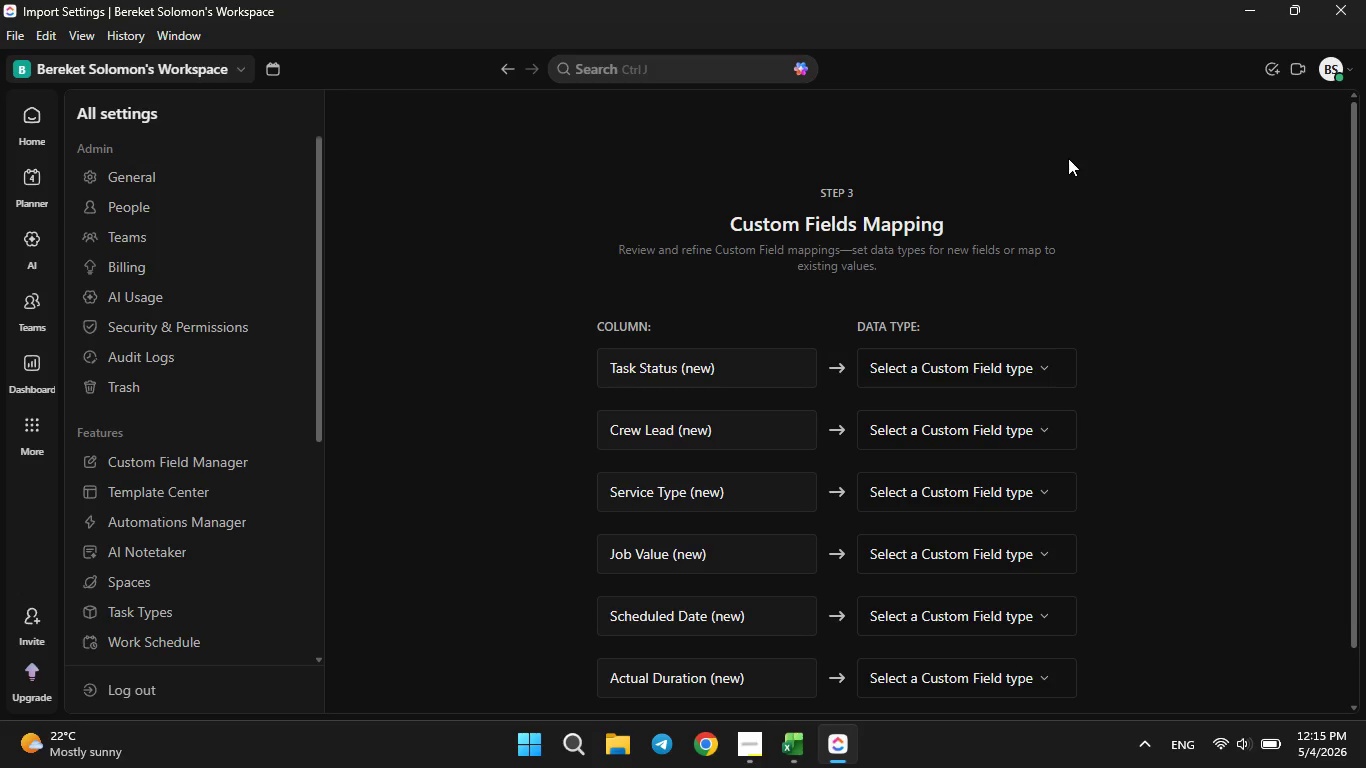 
wait(12.3)
 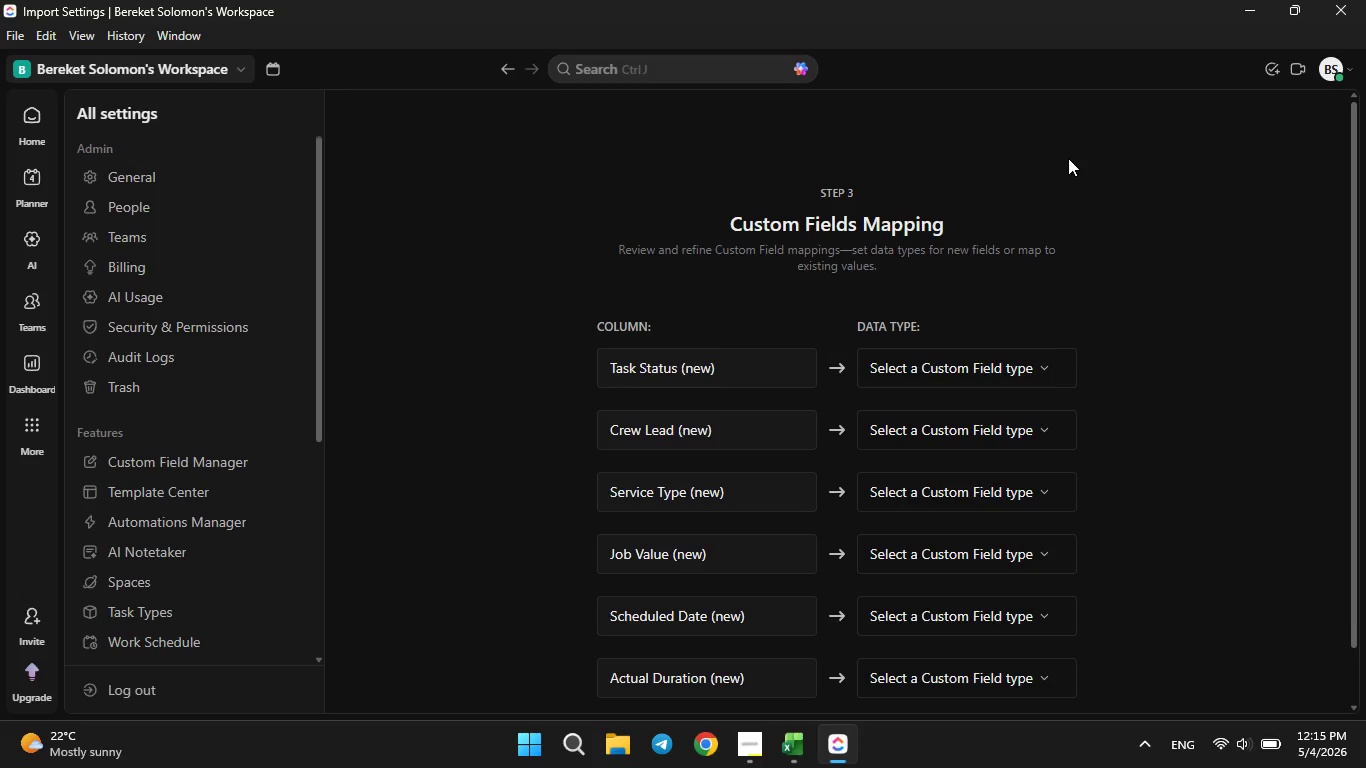 
left_click([923, 365])
 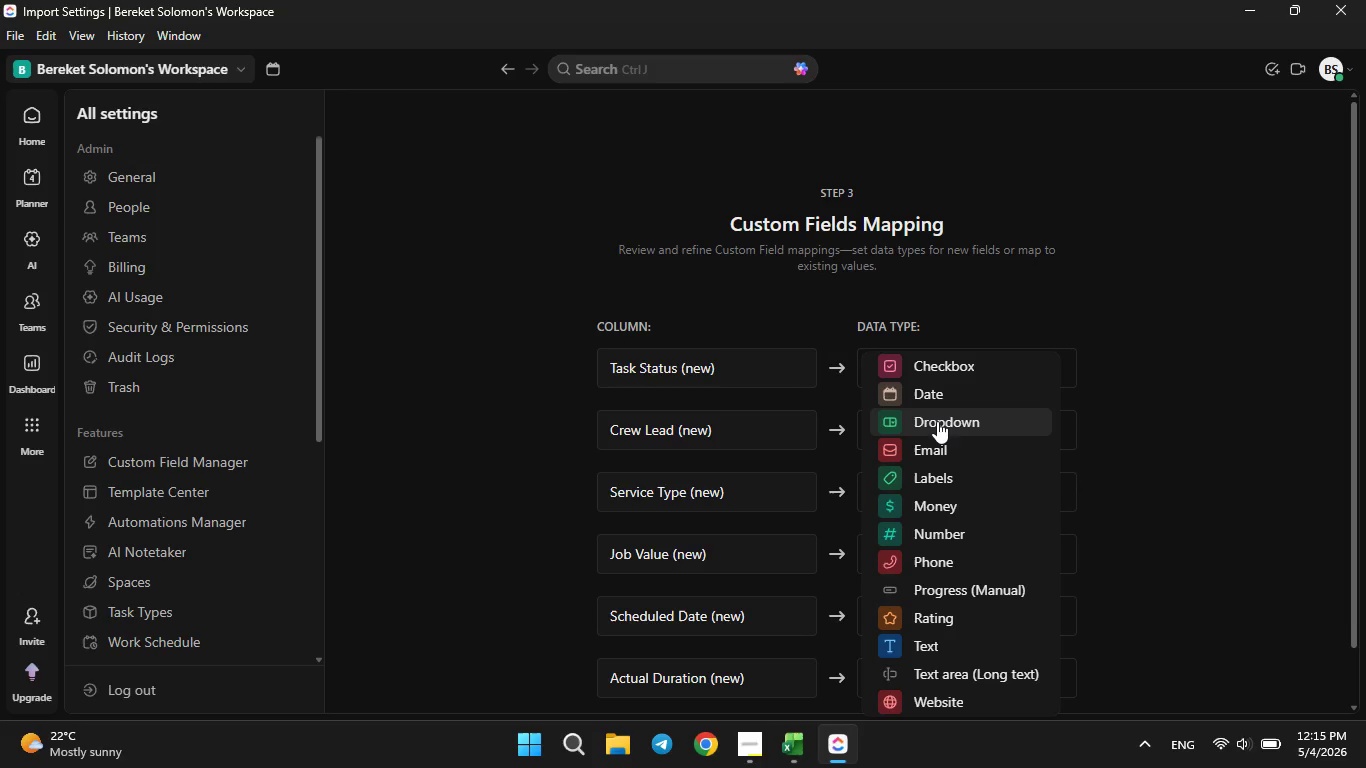 
wait(5.77)
 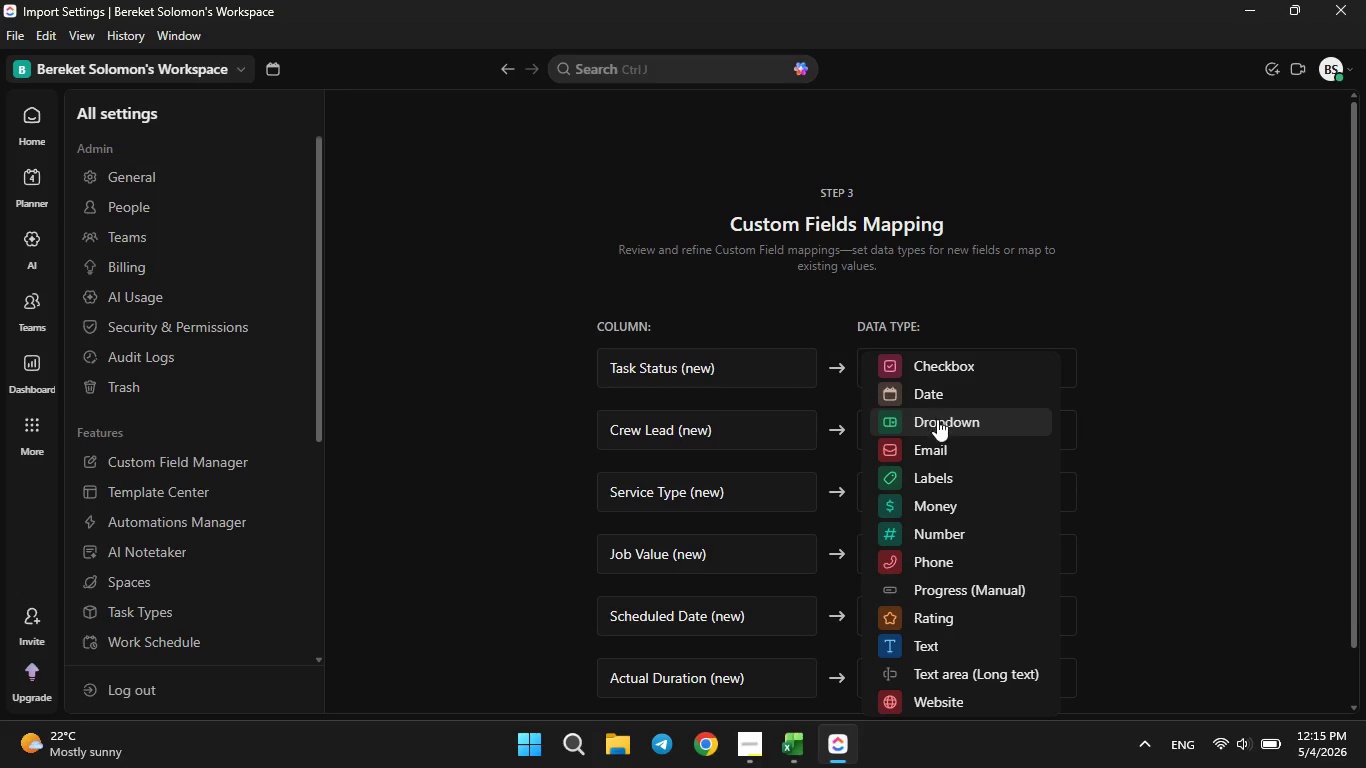 
left_click([937, 421])
 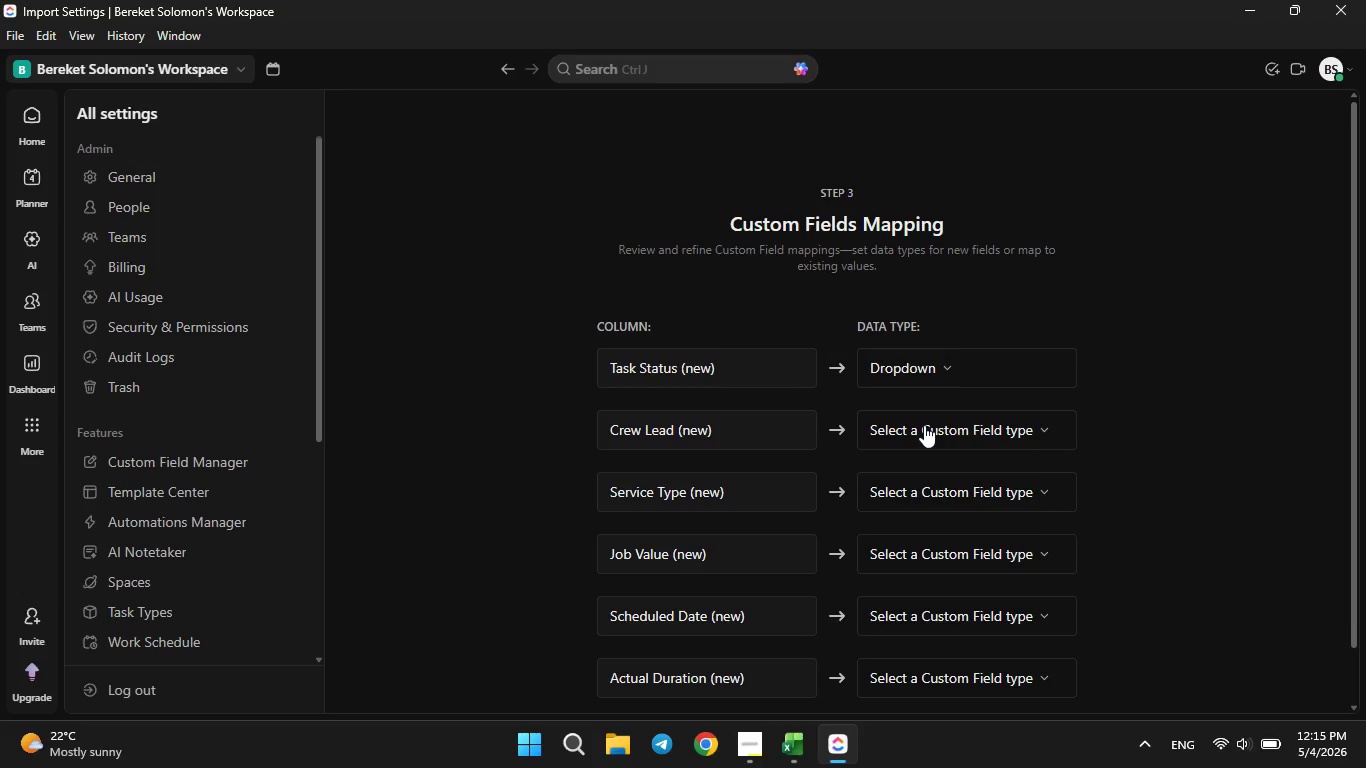 
left_click([924, 426])
 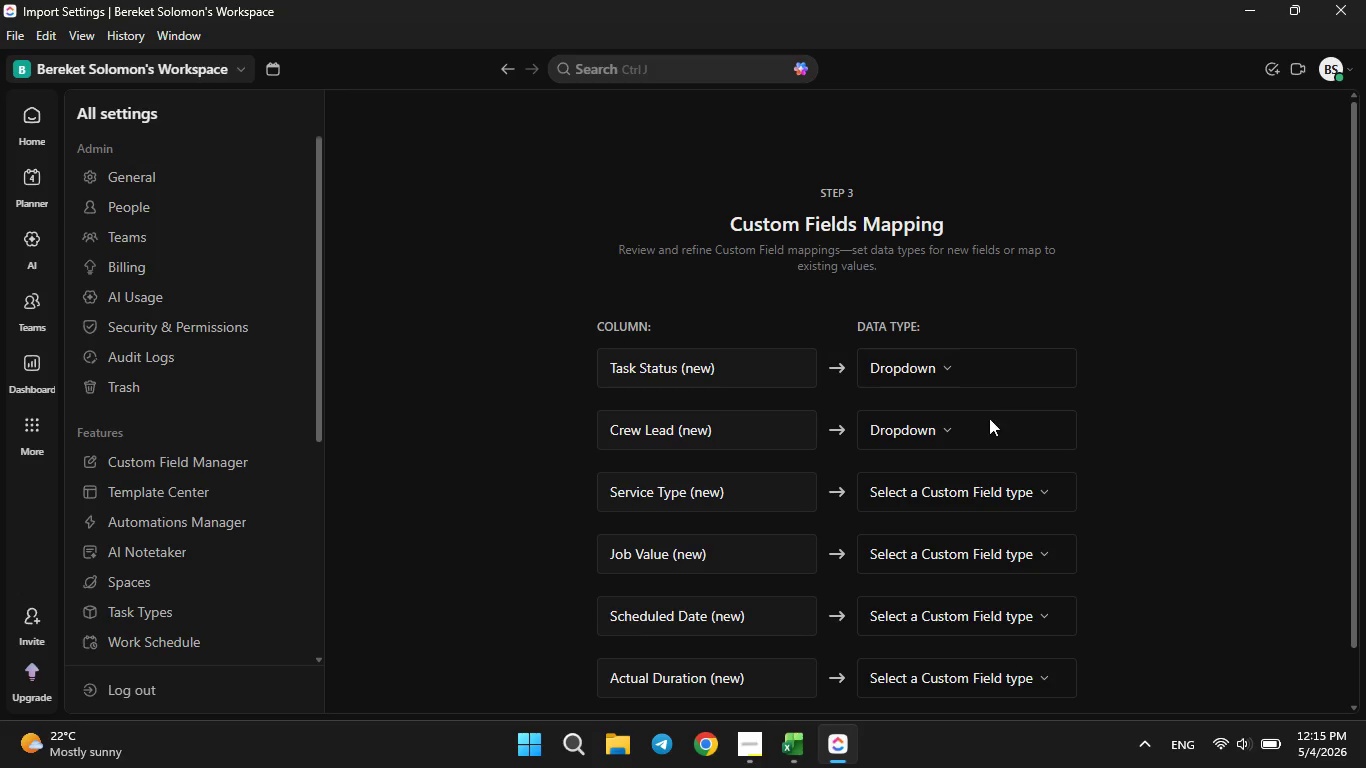 
wait(8.33)
 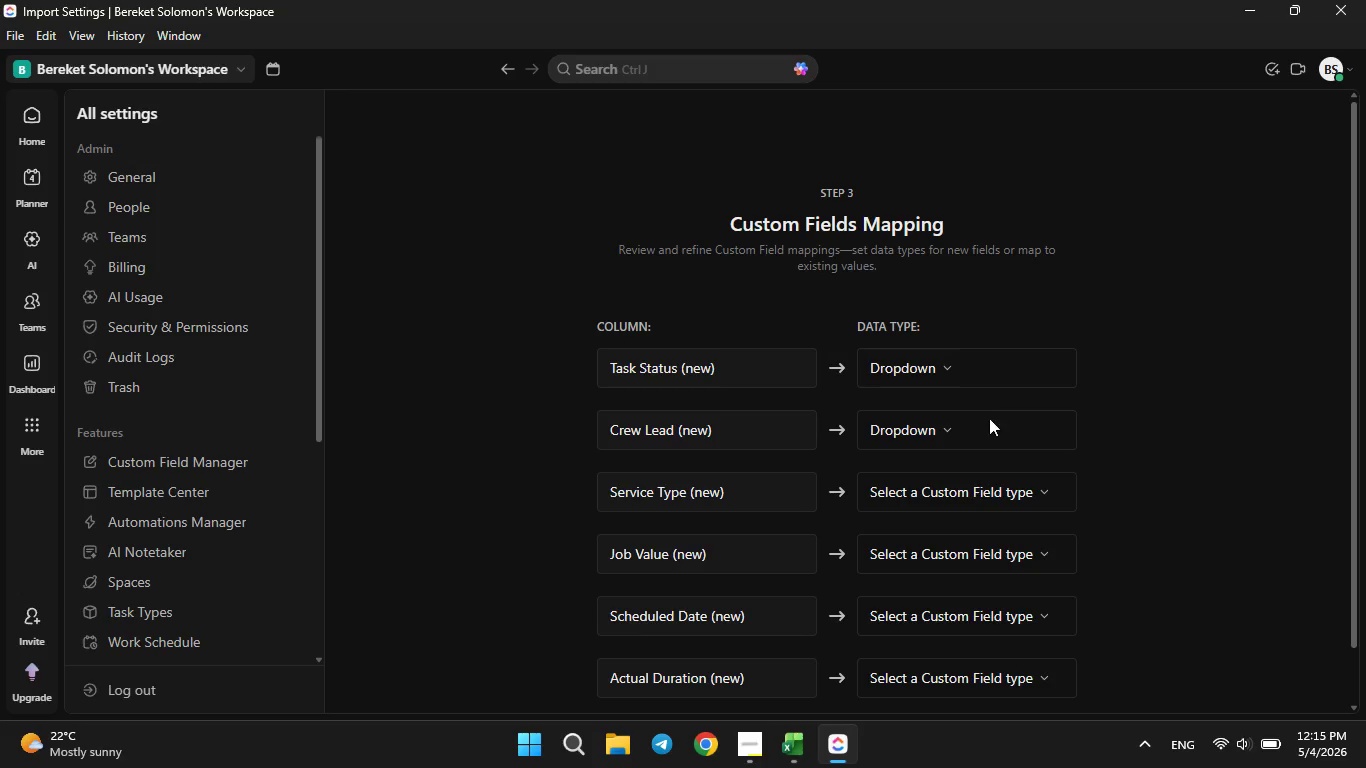 
left_click([938, 486])
 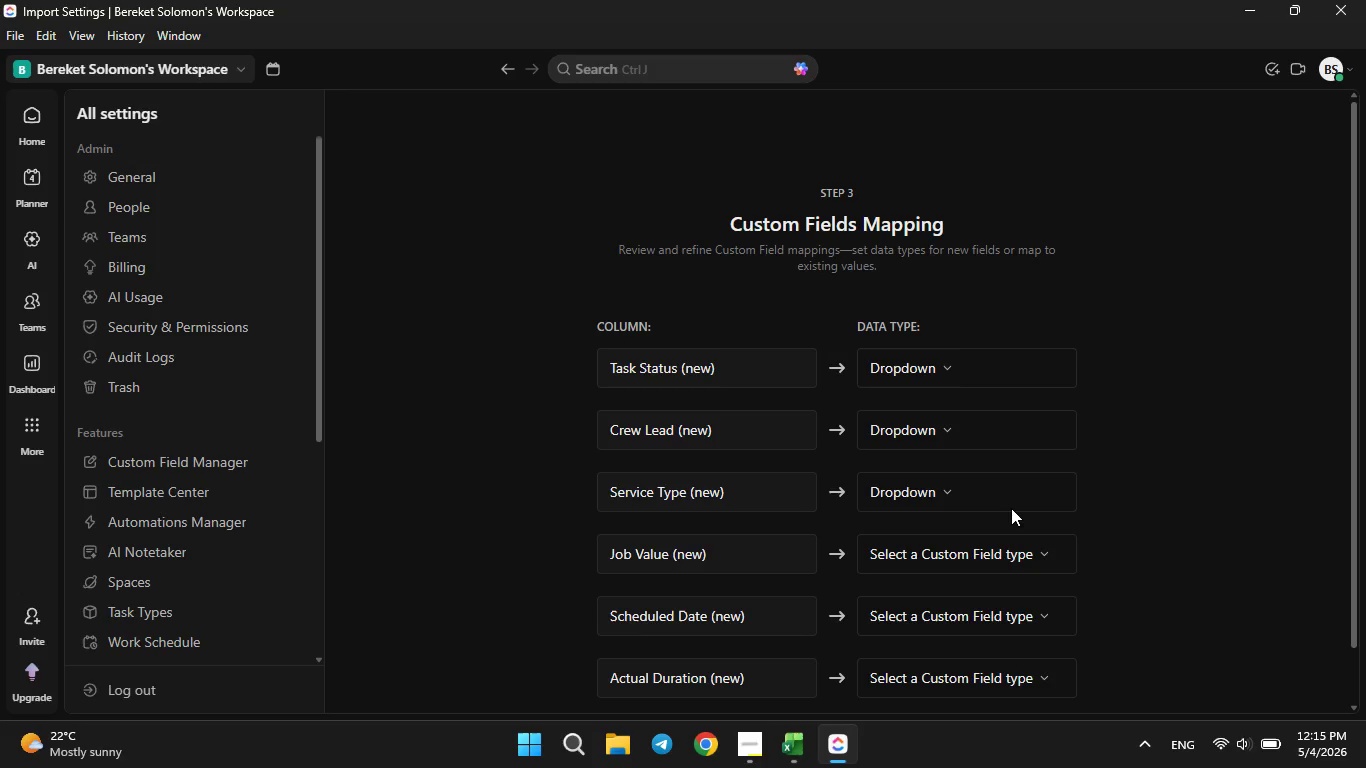 
left_click([996, 560])
 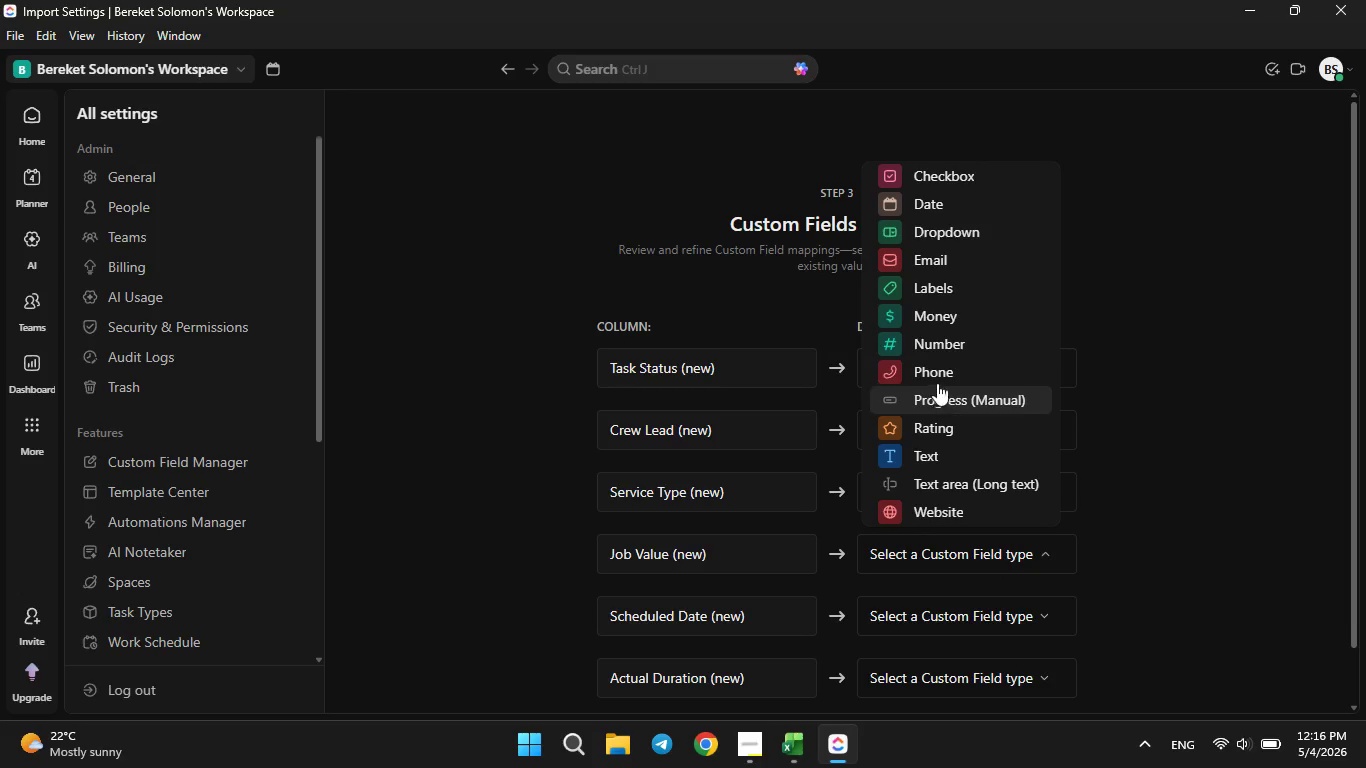 
left_click([941, 315])
 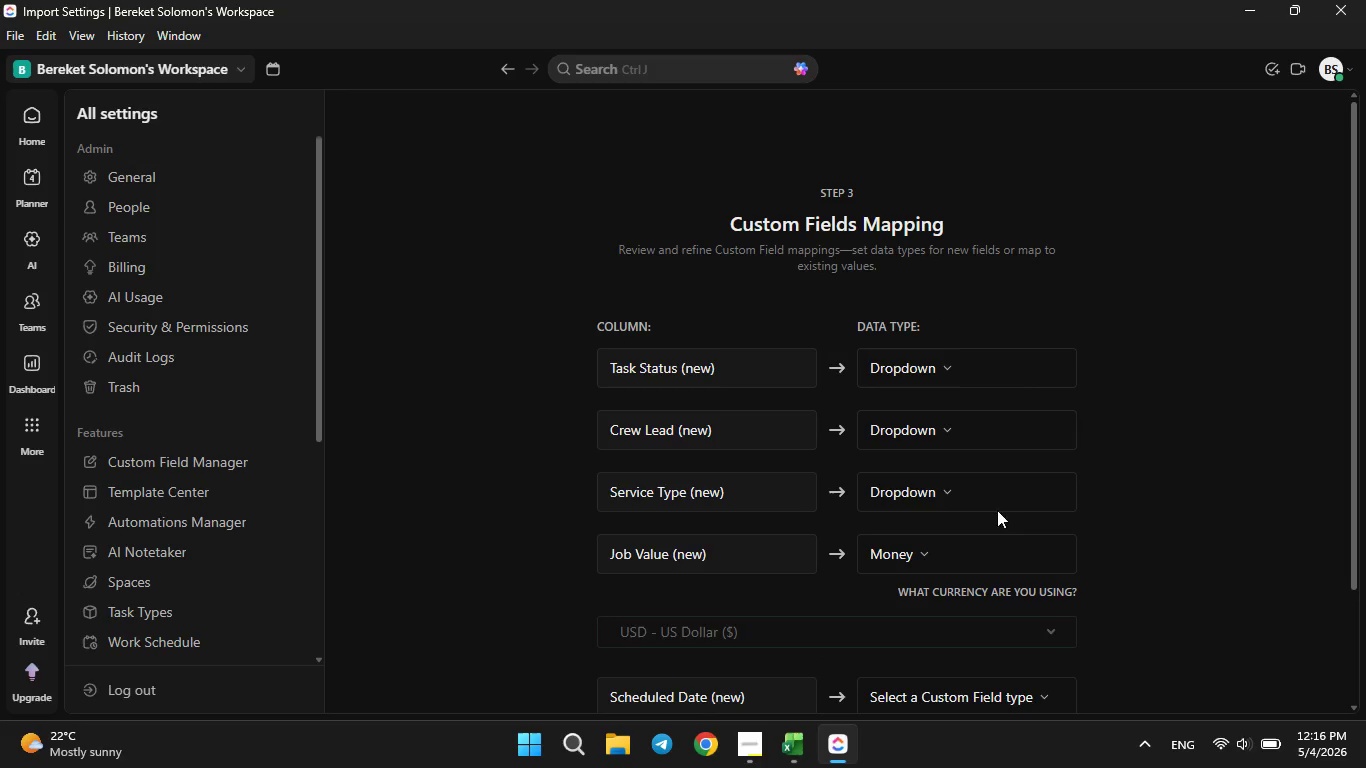 
left_click([1065, 621])
 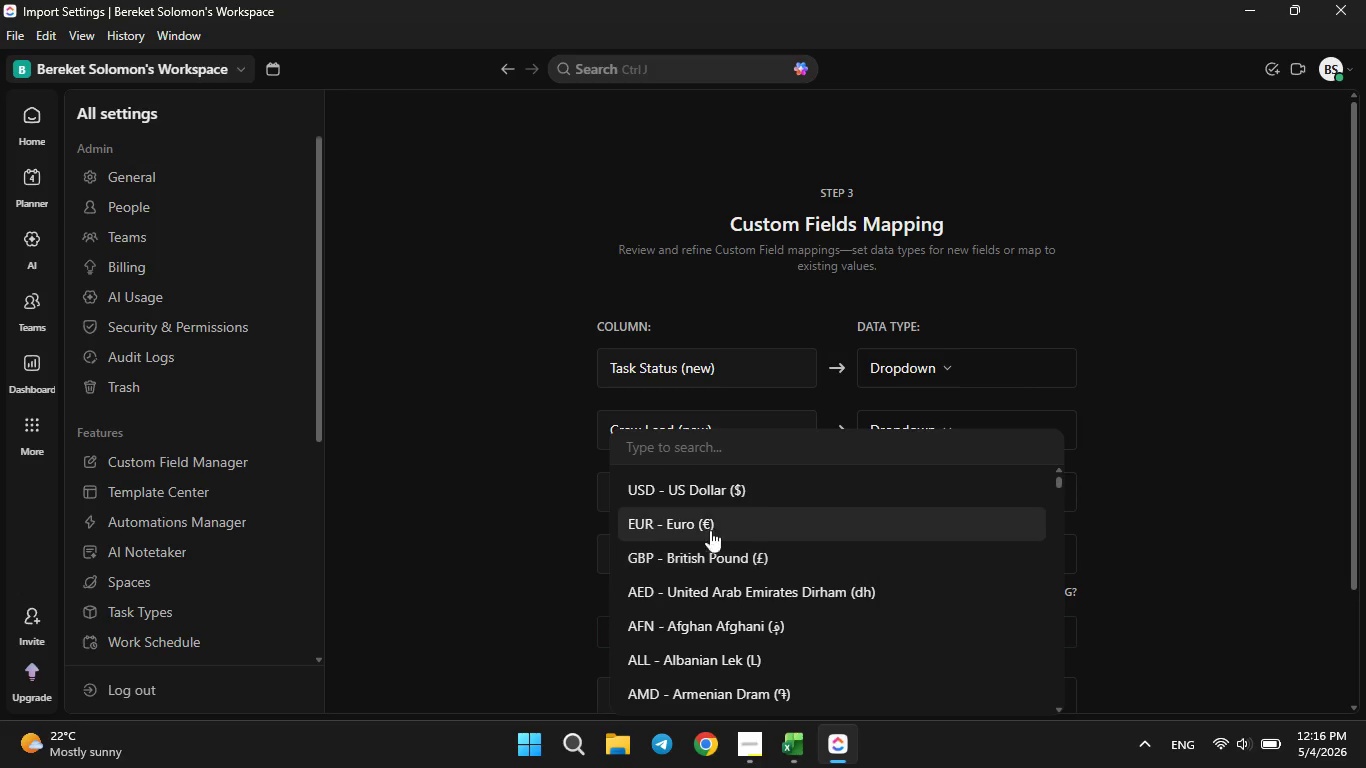 
left_click([680, 495])
 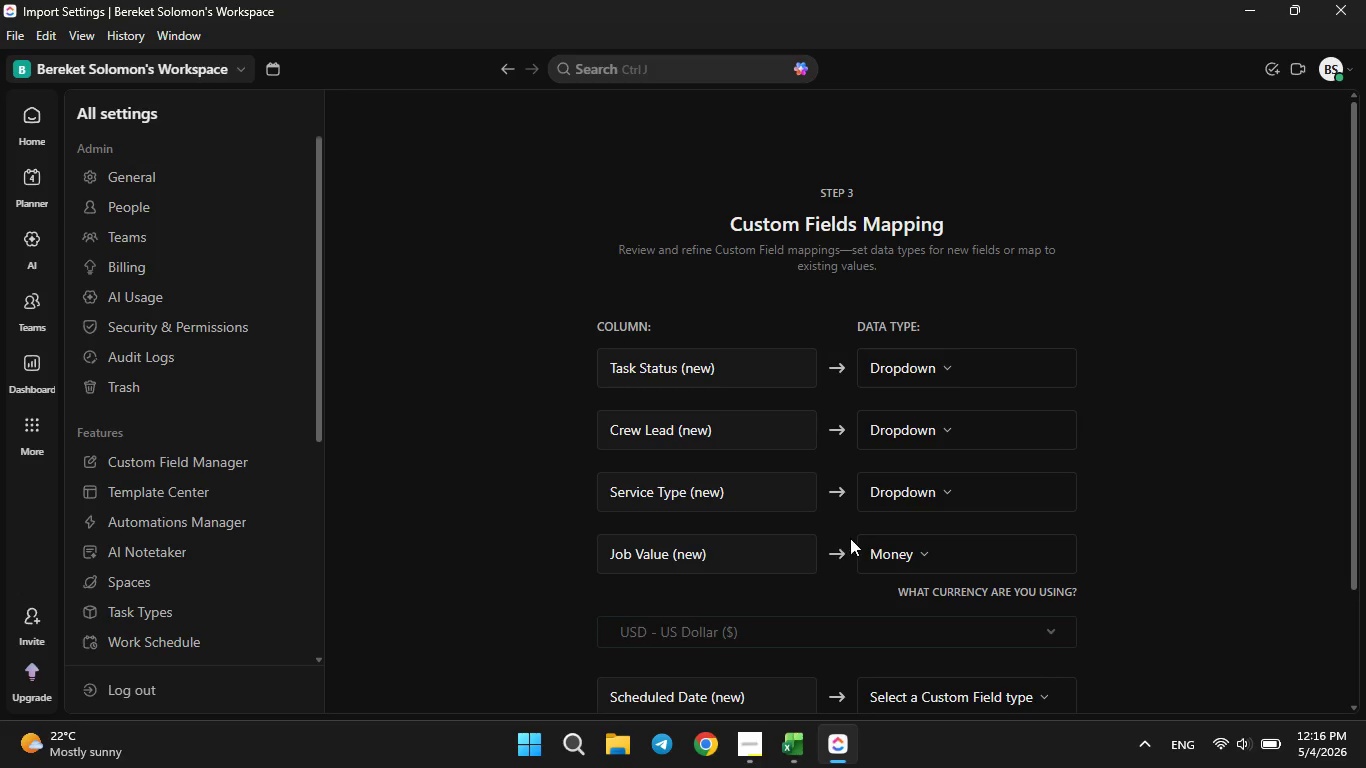 
scroll: coordinate [861, 538], scroll_direction: none, amount: 0.0
 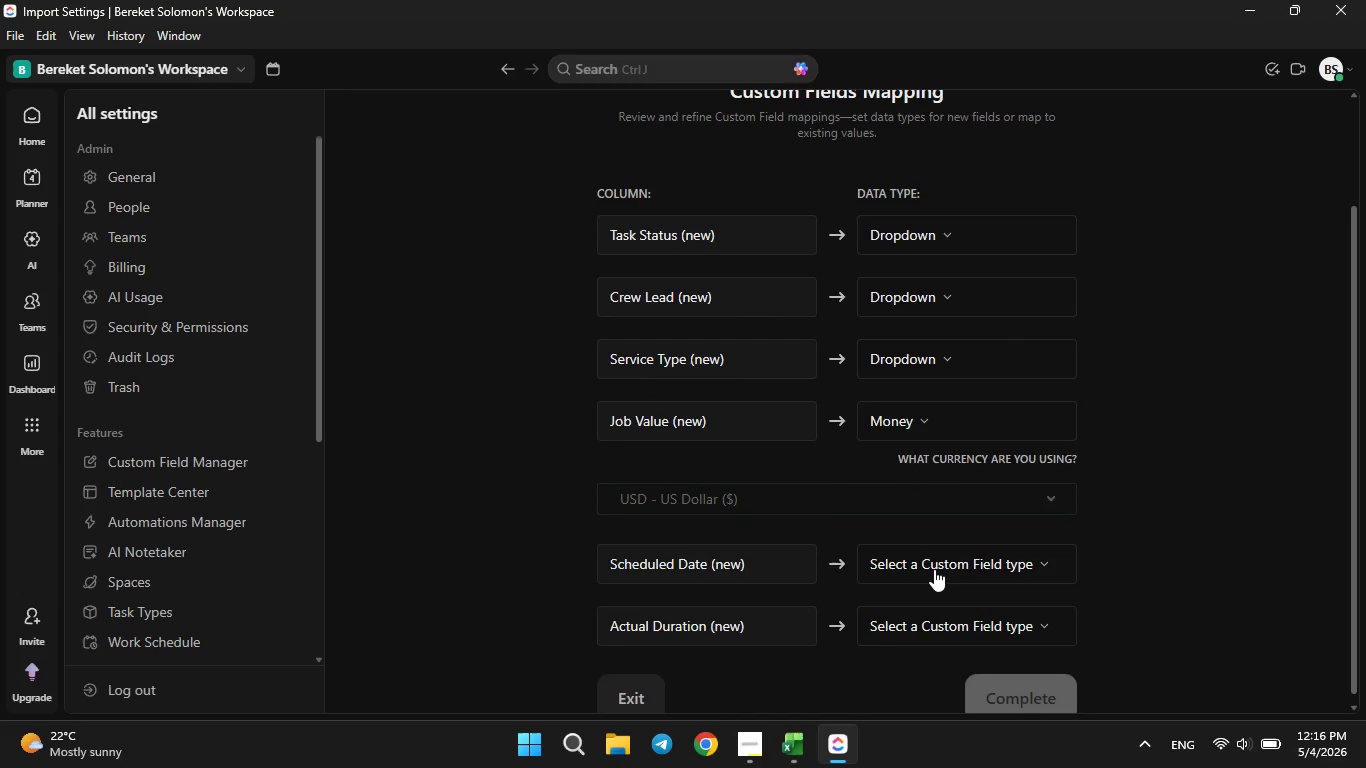 
left_click([934, 569])
 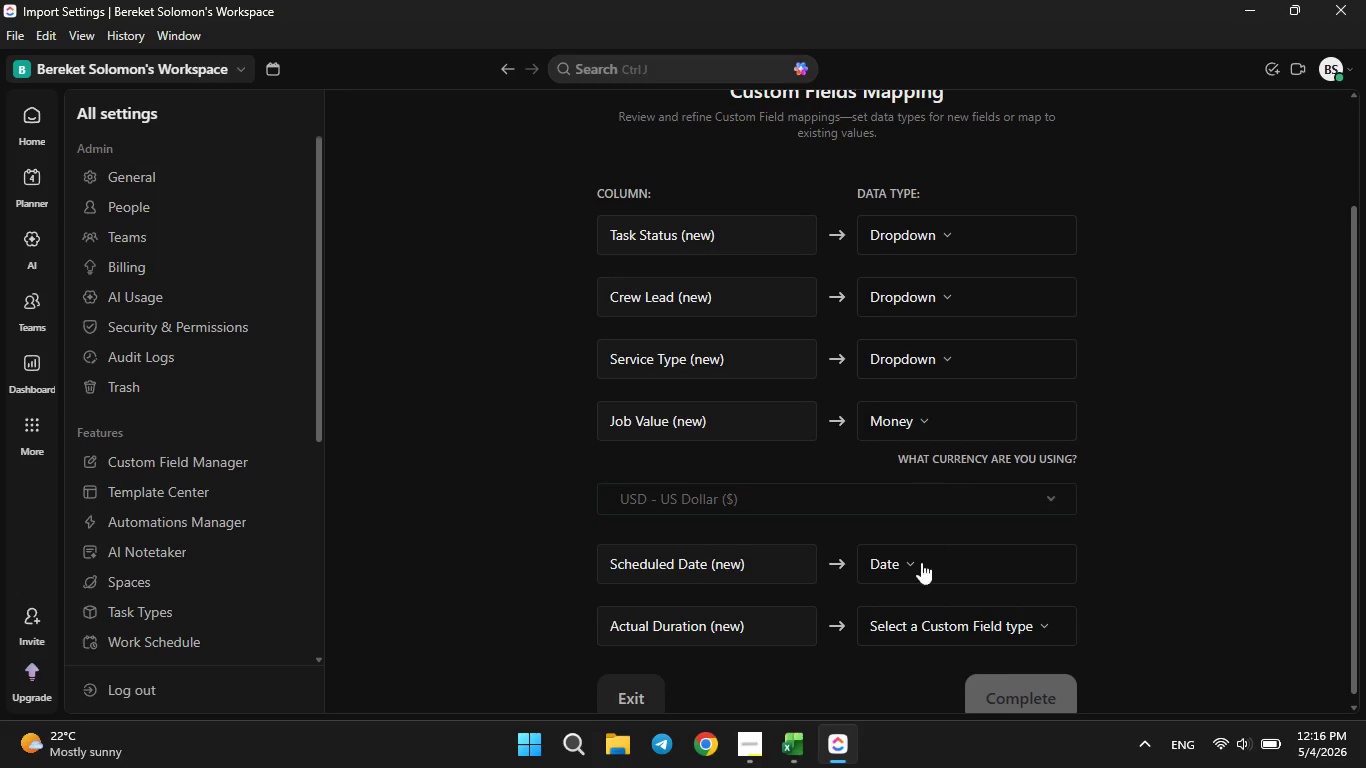 
left_click([934, 623])
 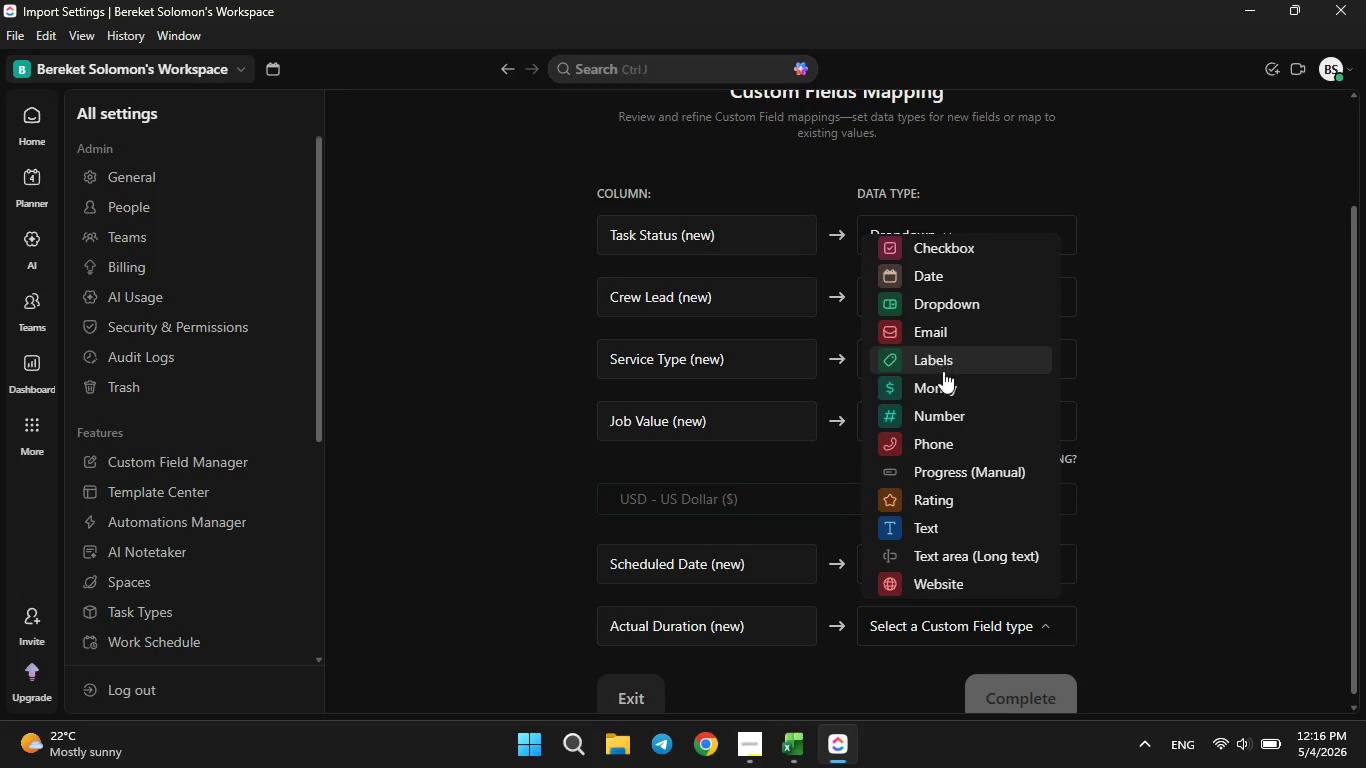 
left_click([947, 410])
 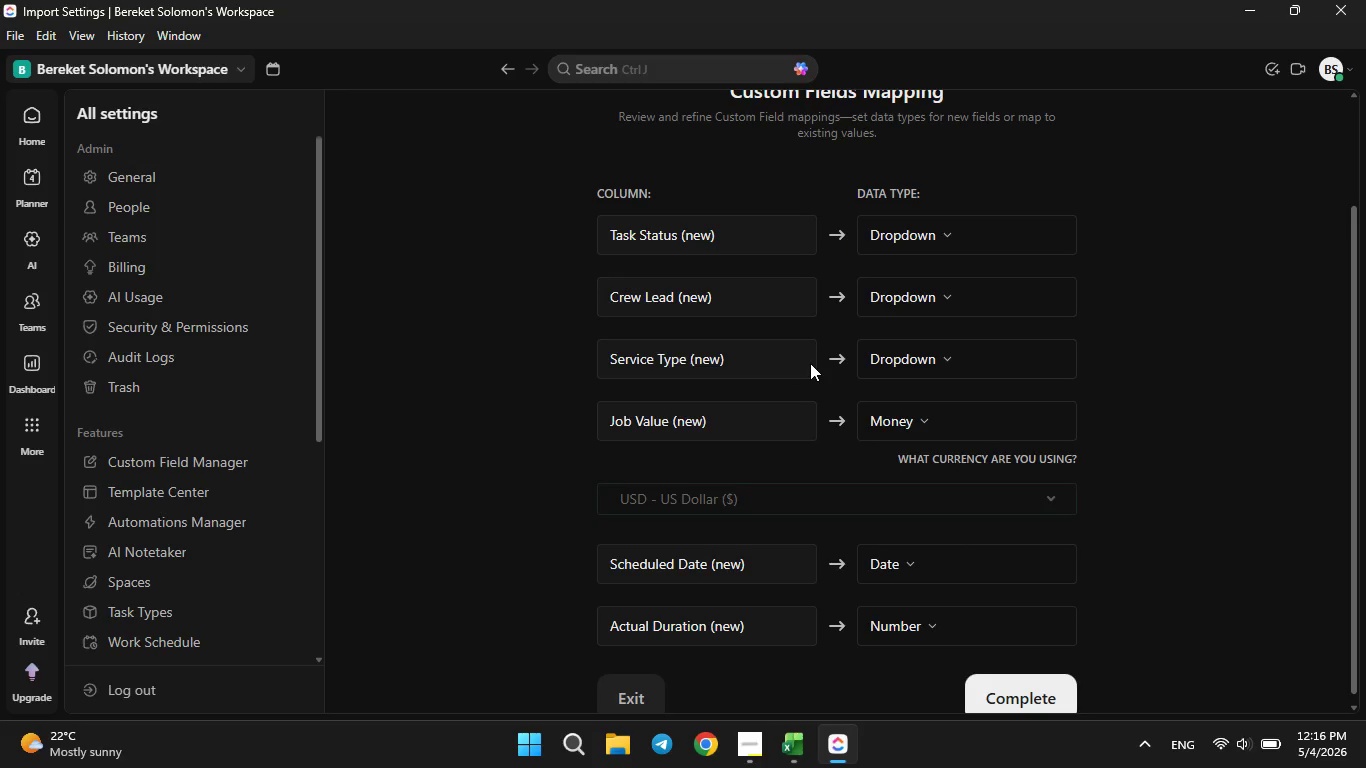 
wait(33.09)
 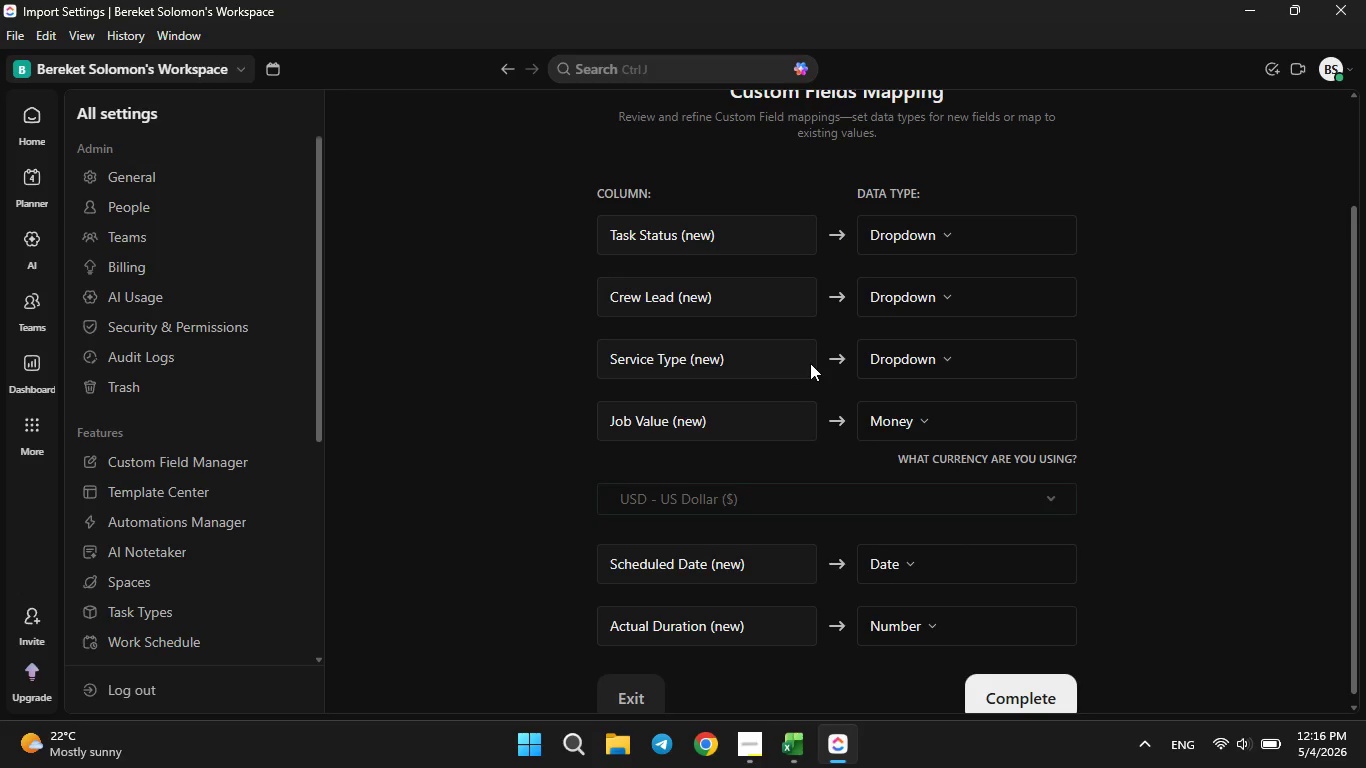 
left_click([789, 767])
 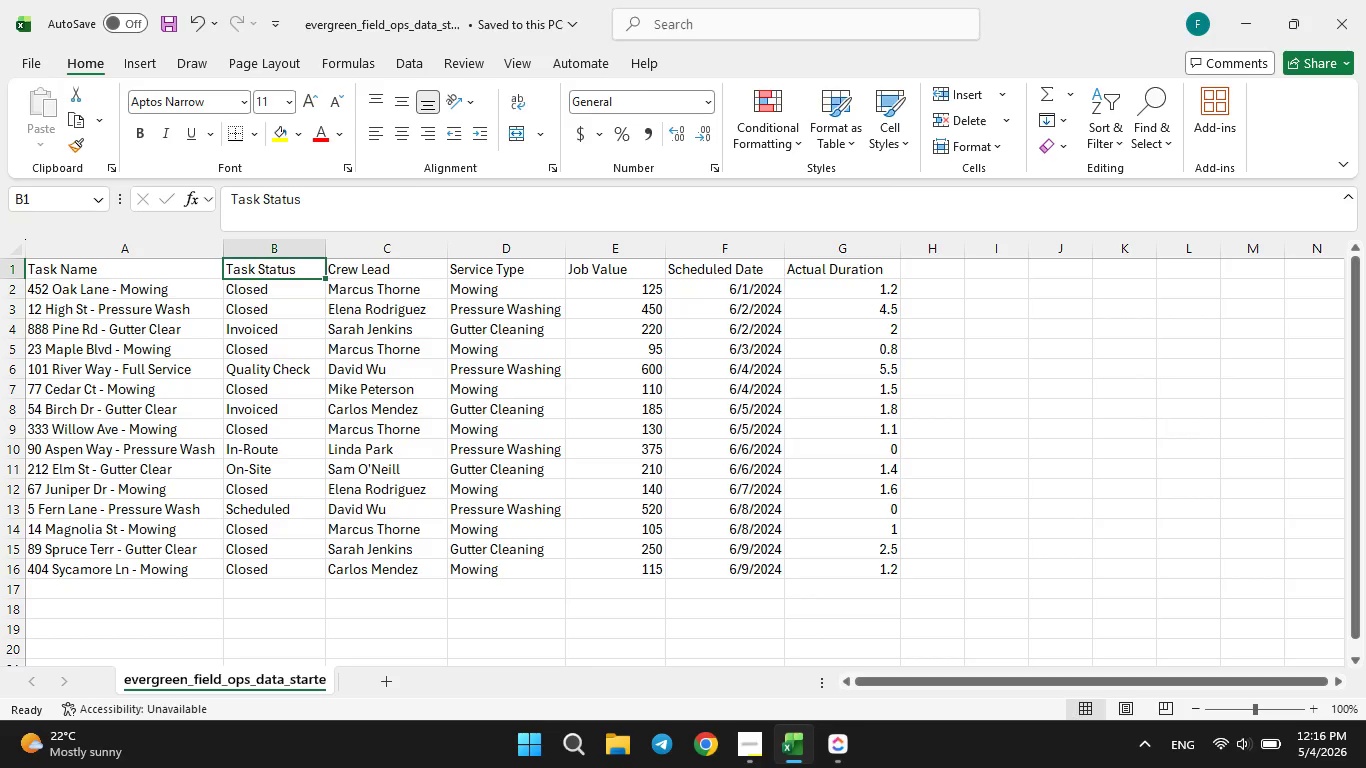 
left_click([789, 767])
 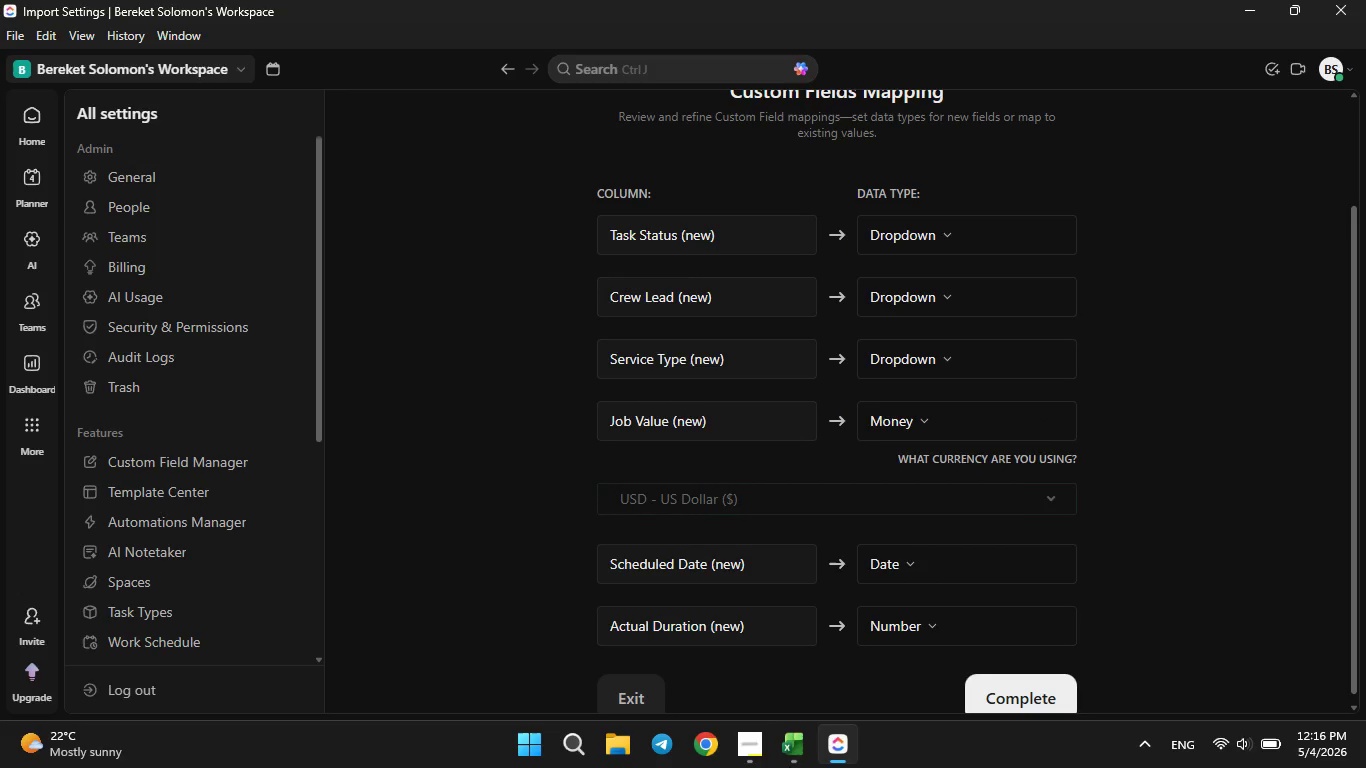 
left_click([789, 767])
 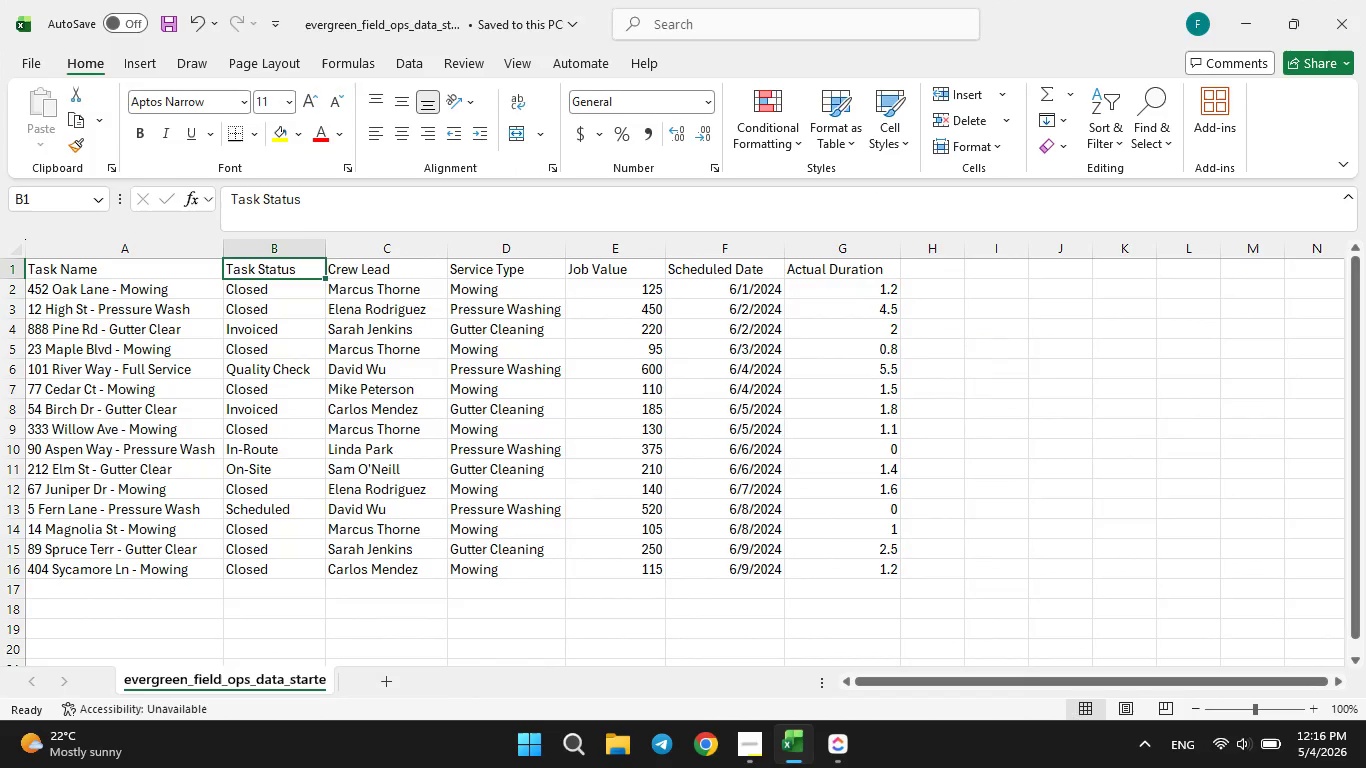 
double_click([789, 767])
 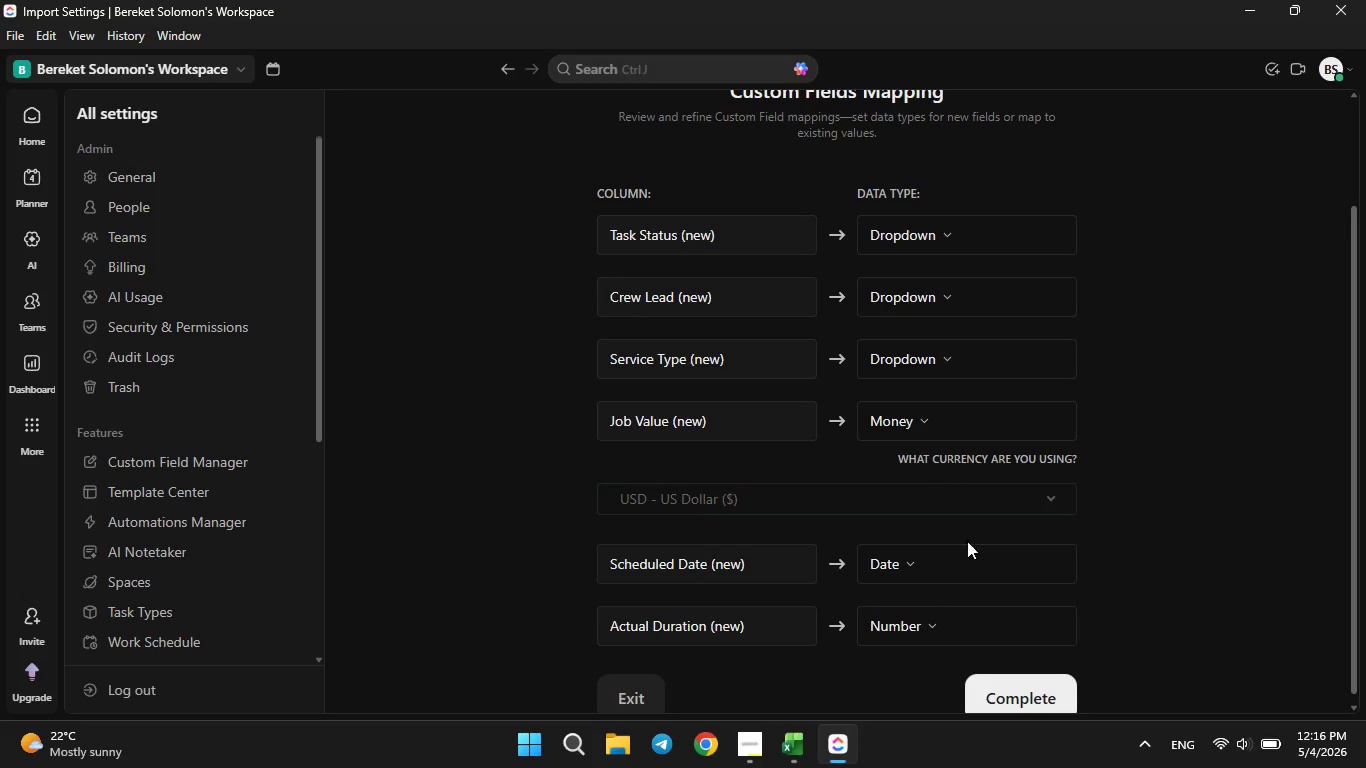 
left_click([1026, 687])
 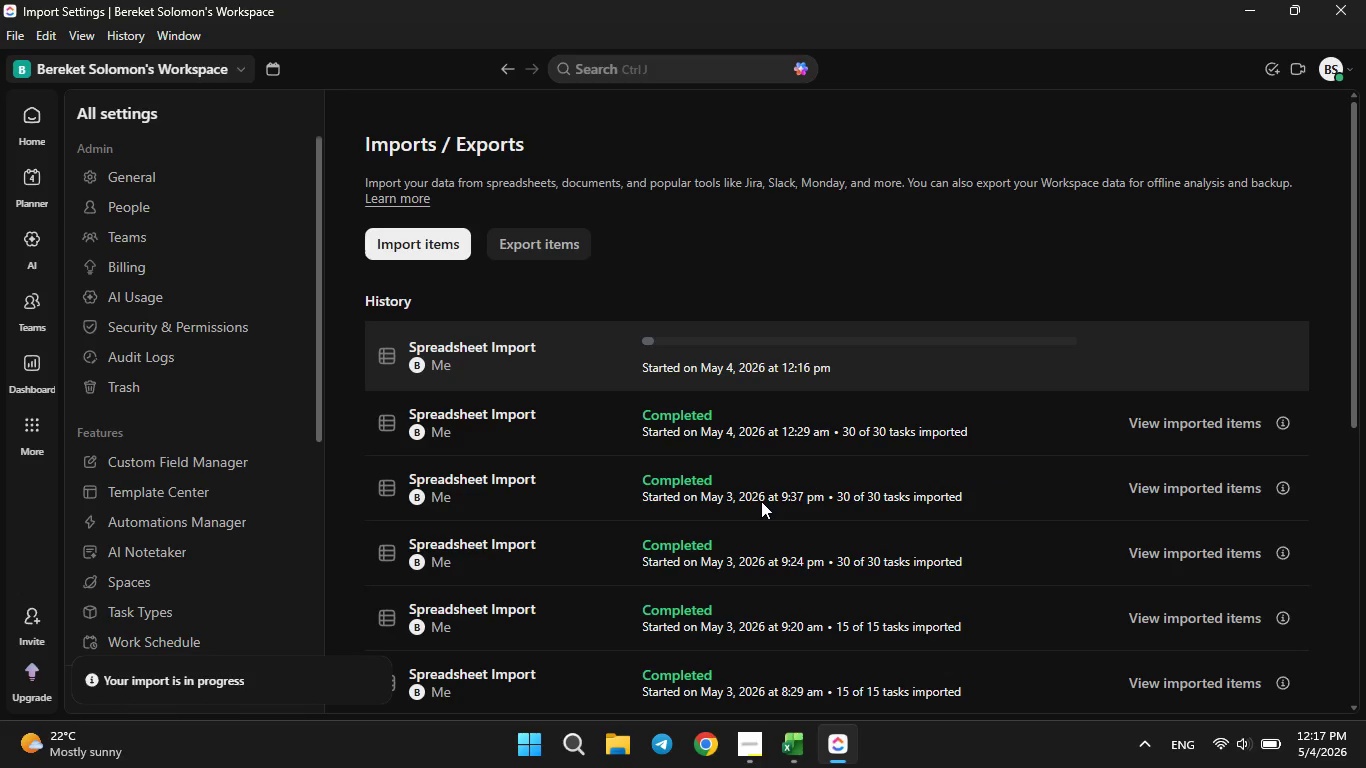 
wait(13.42)
 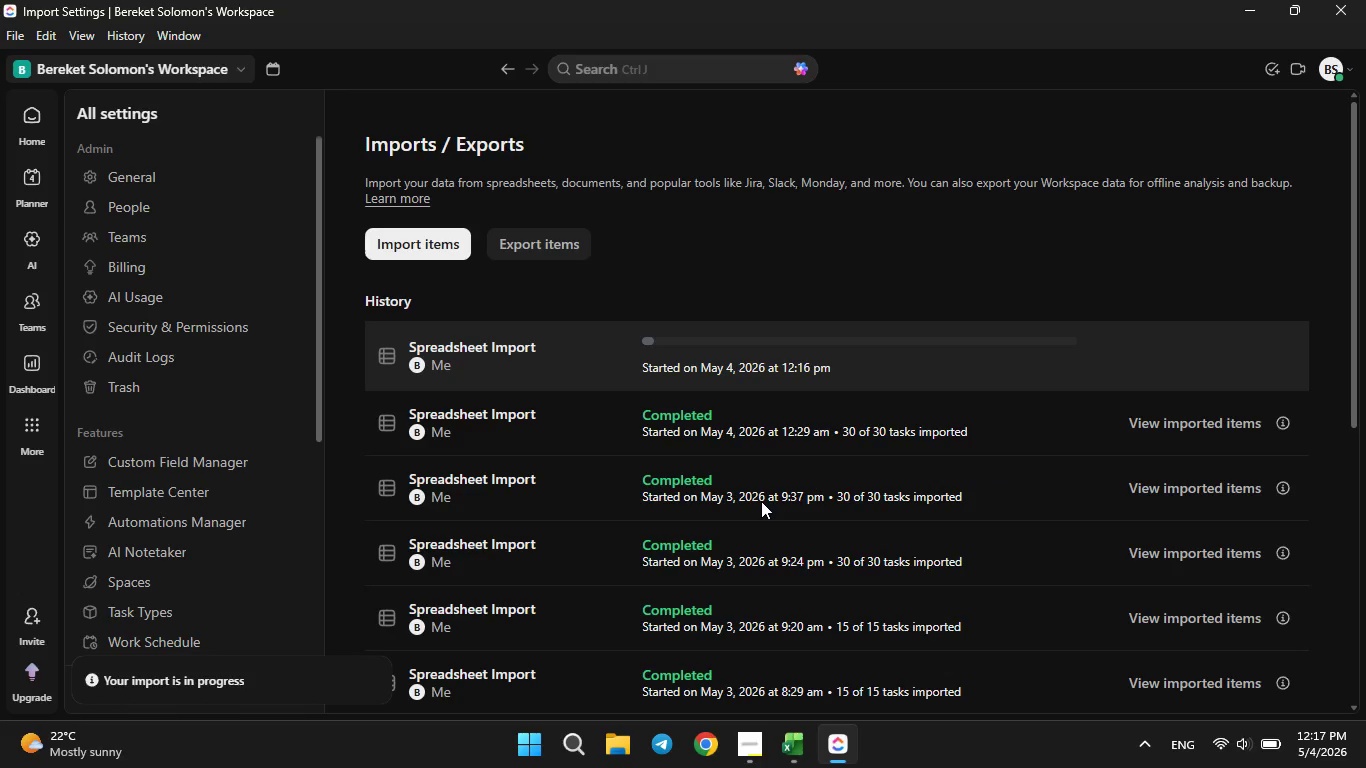 
scroll: coordinate [838, 457], scroll_direction: down, amount: 9.0
 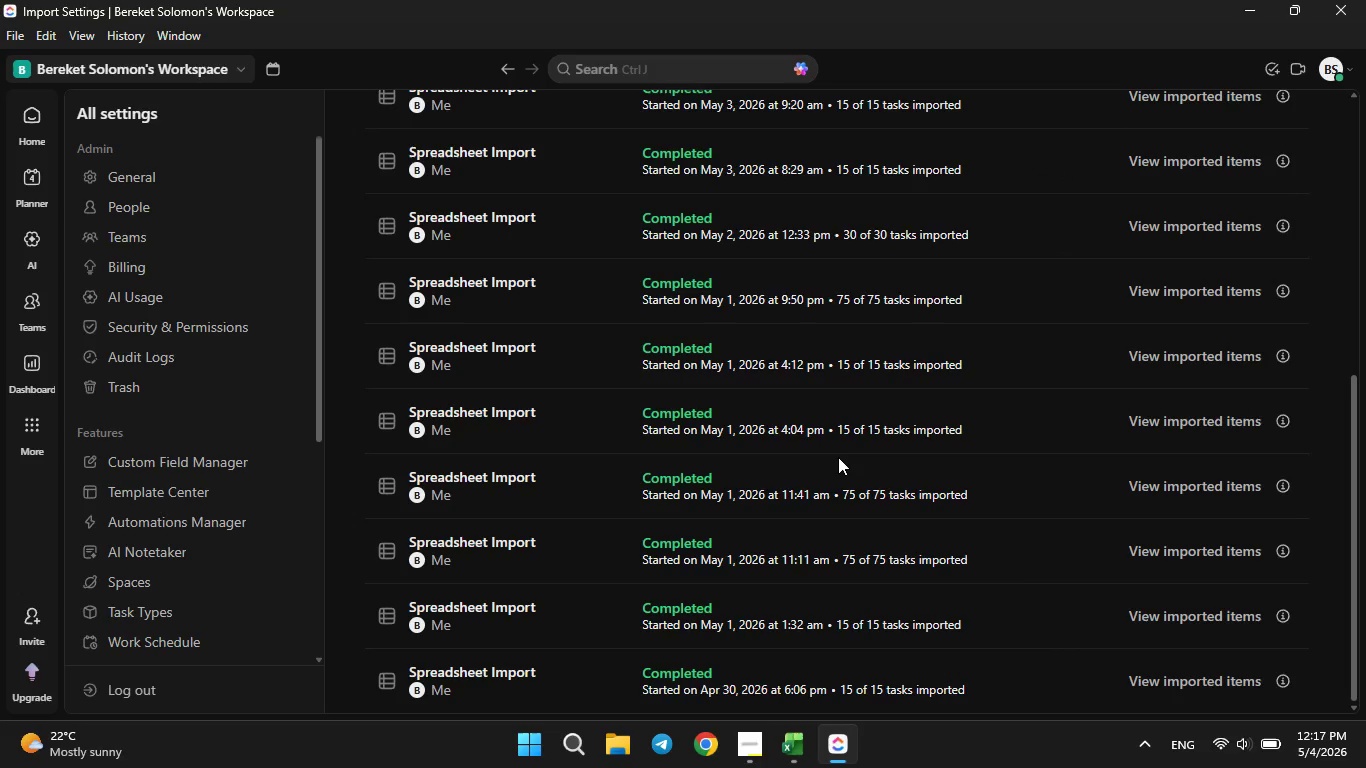 
scroll: coordinate [838, 456], scroll_direction: up, amount: 6.0
 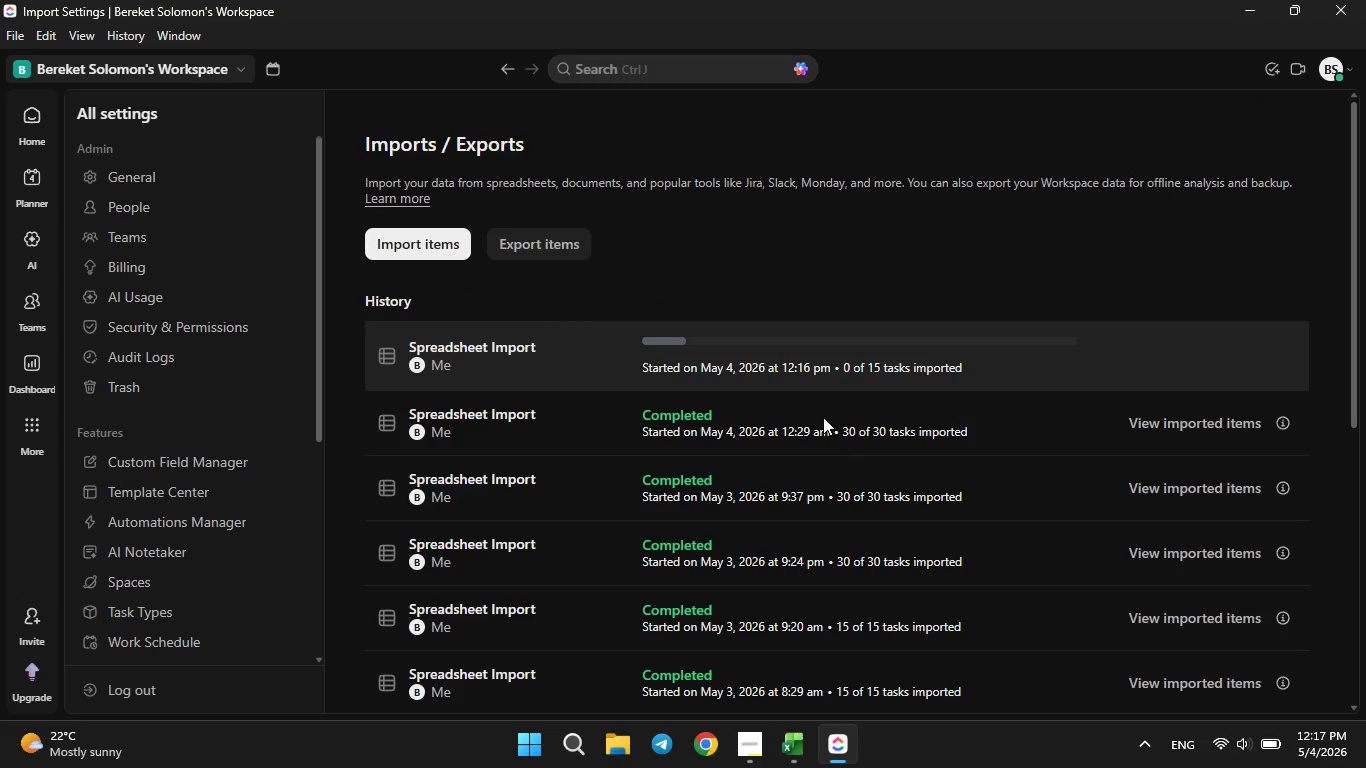 
scroll: coordinate [823, 419], scroll_direction: down, amount: 3.0
 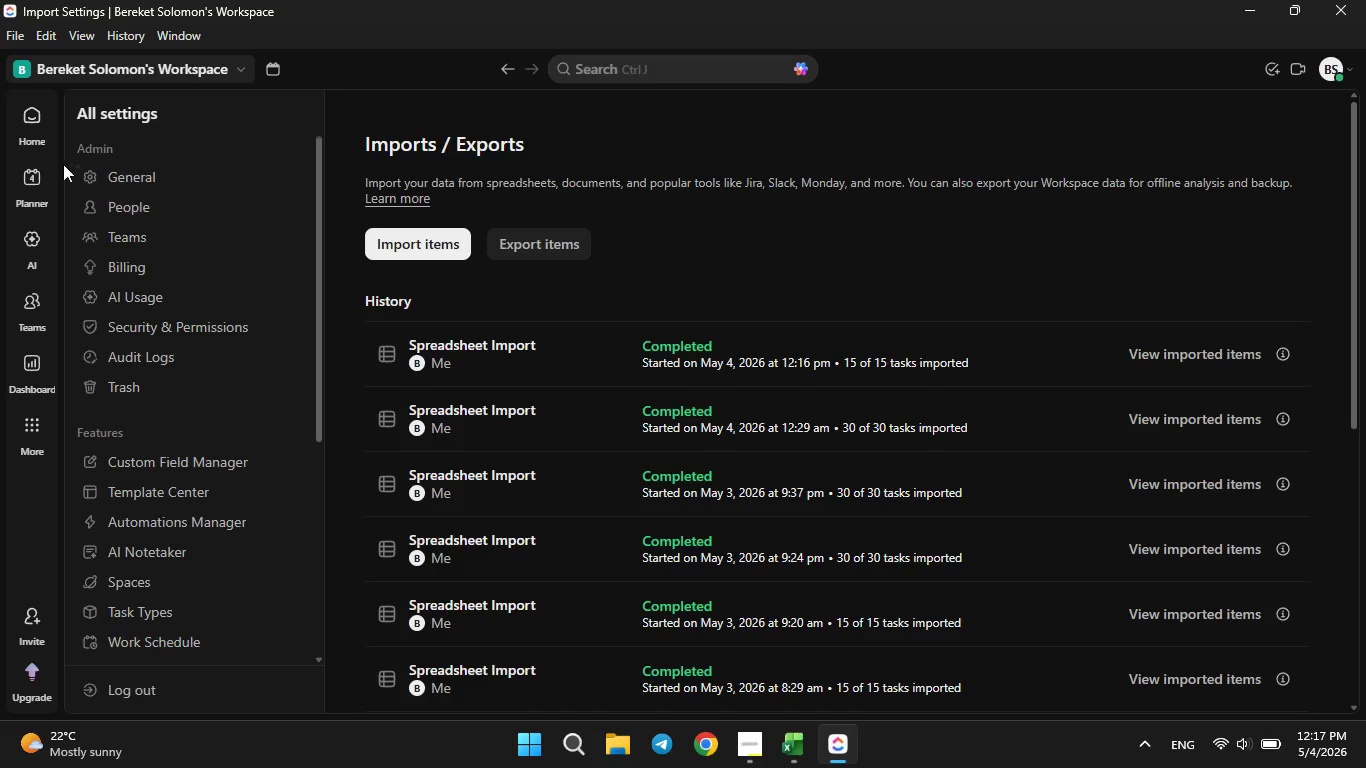 
left_click([28, 128])
 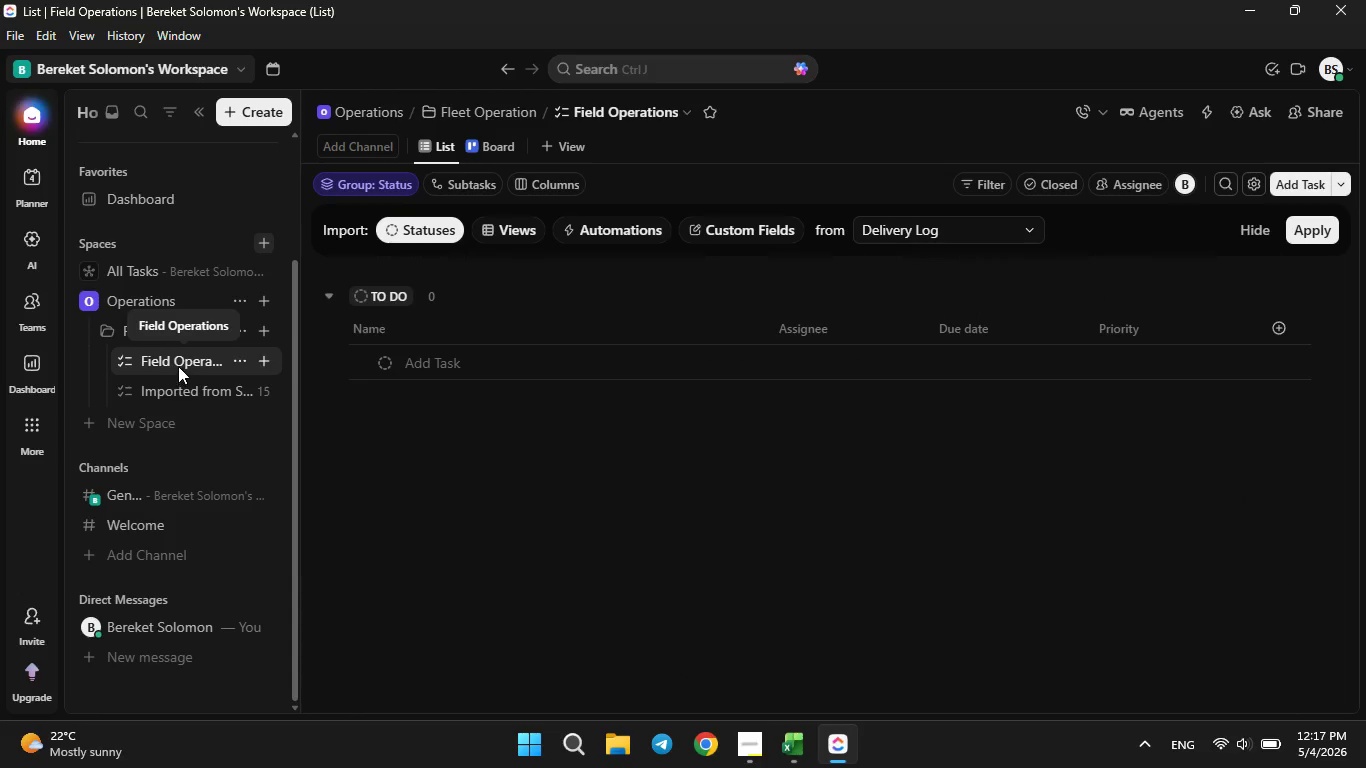 
wait(6.3)
 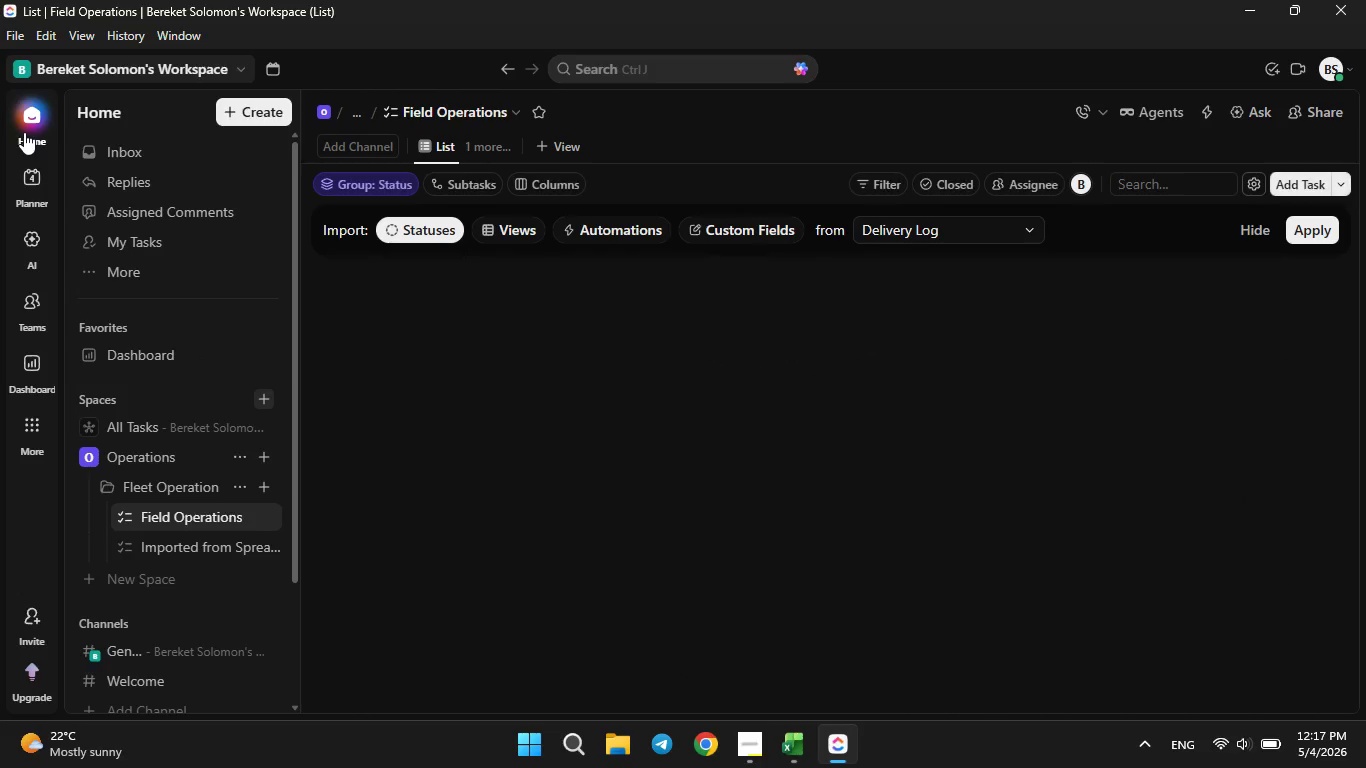 
left_click([178, 385])
 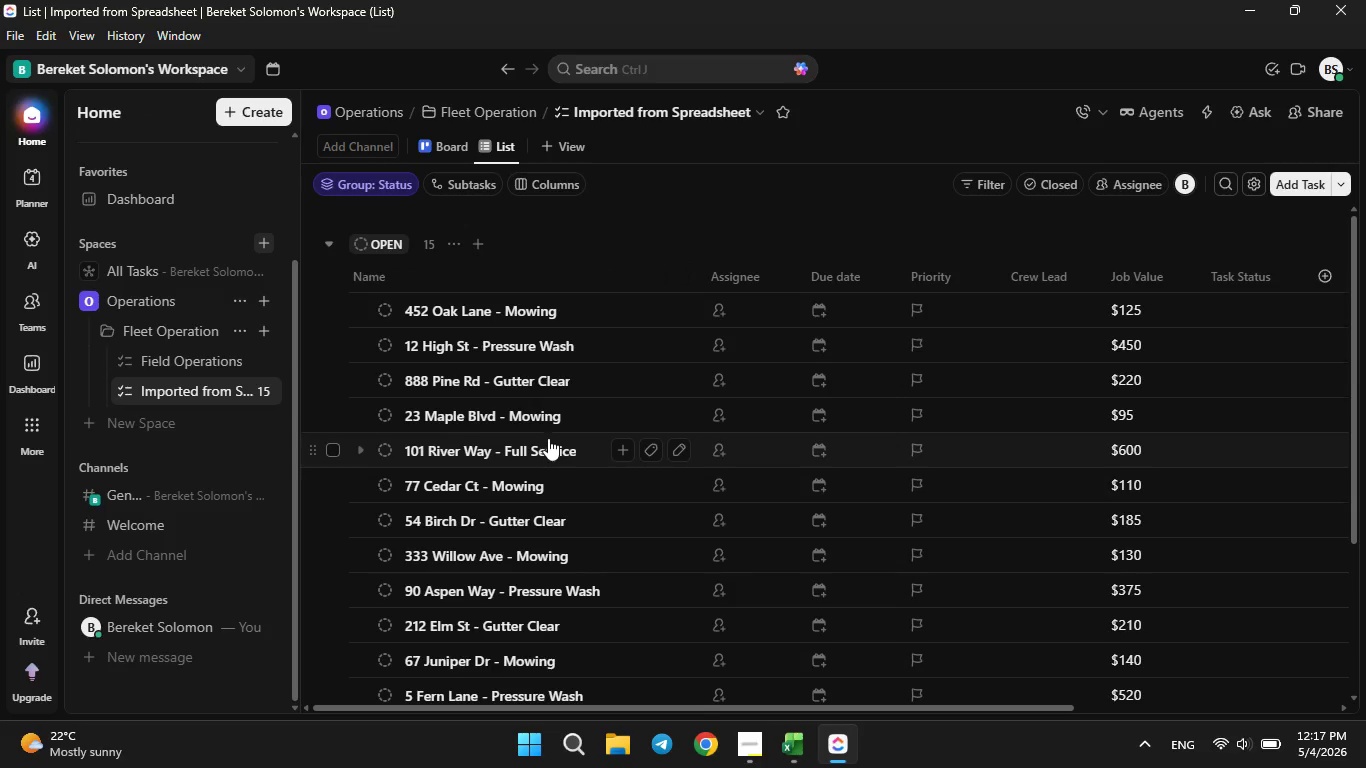 
wait(5.94)
 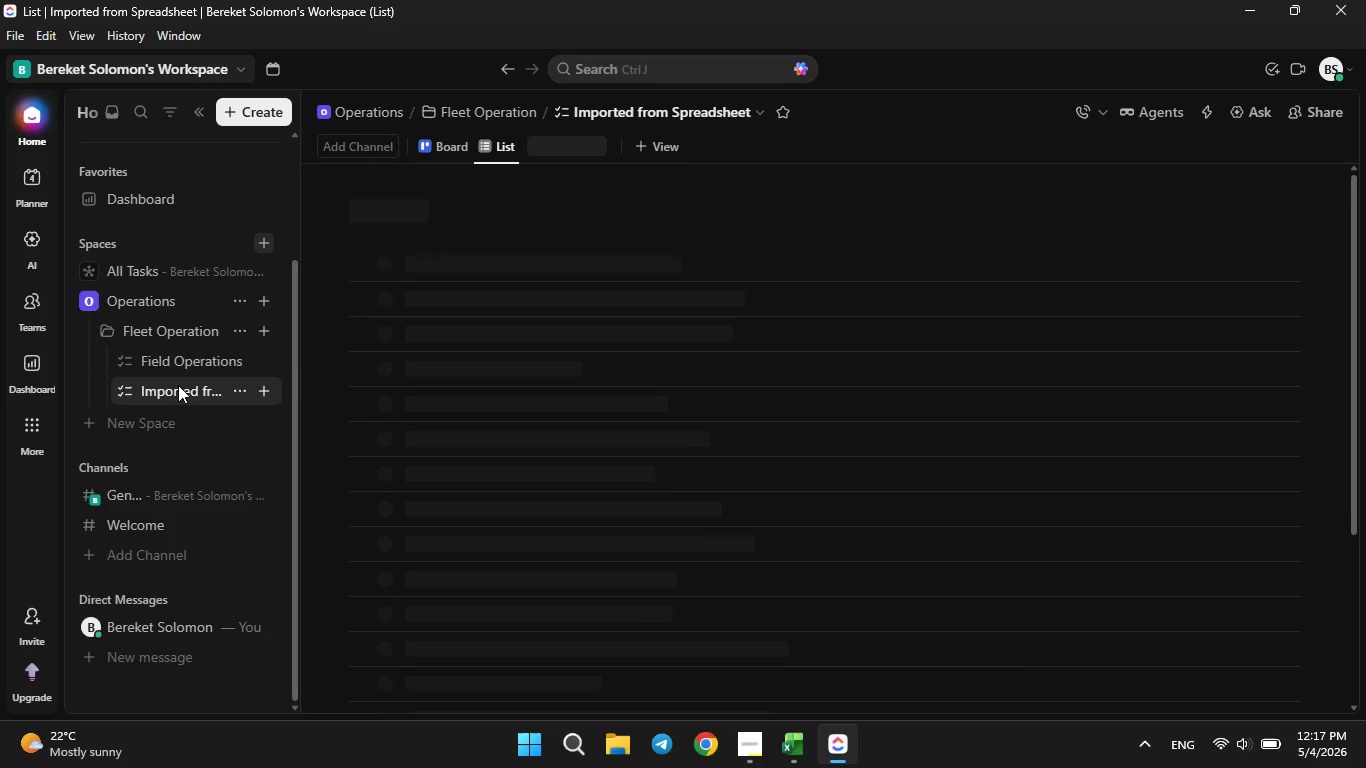 
left_click([363, 178])
 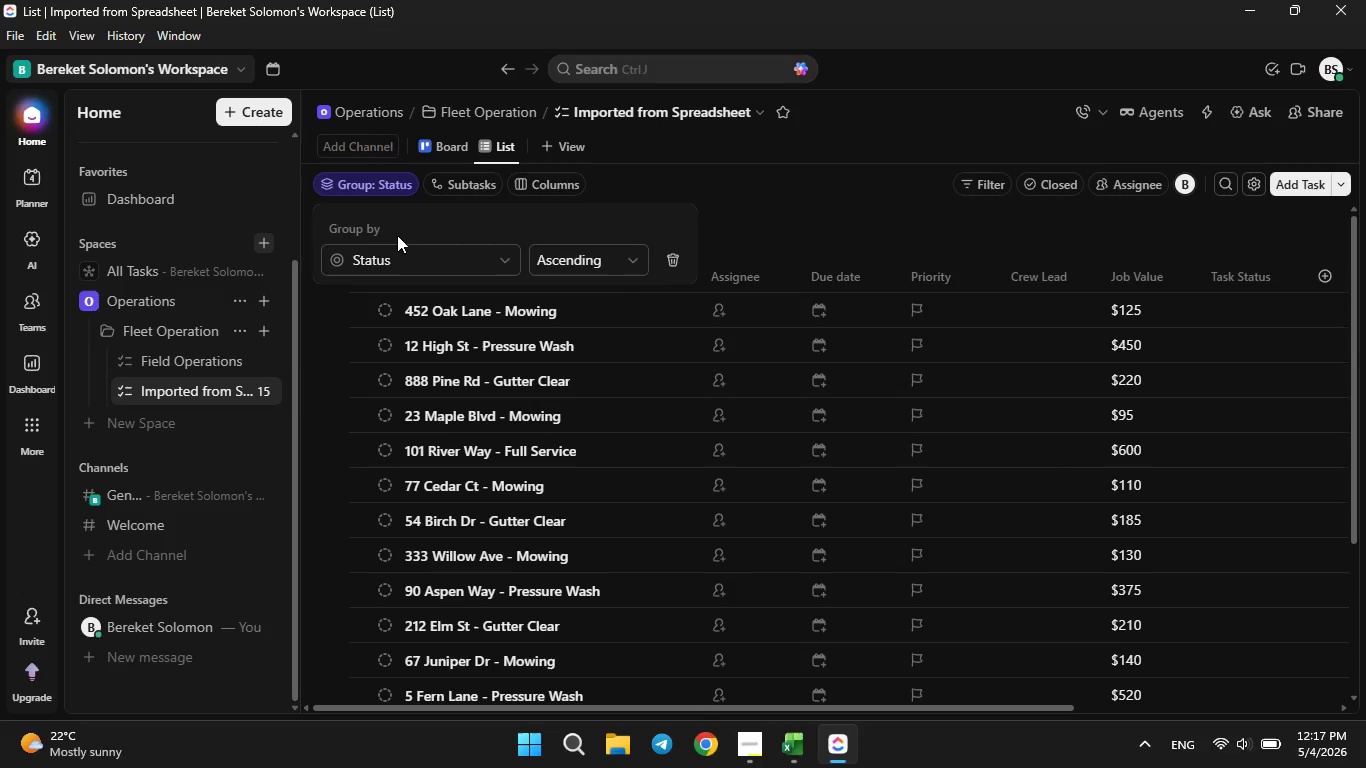 
left_click([405, 253])
 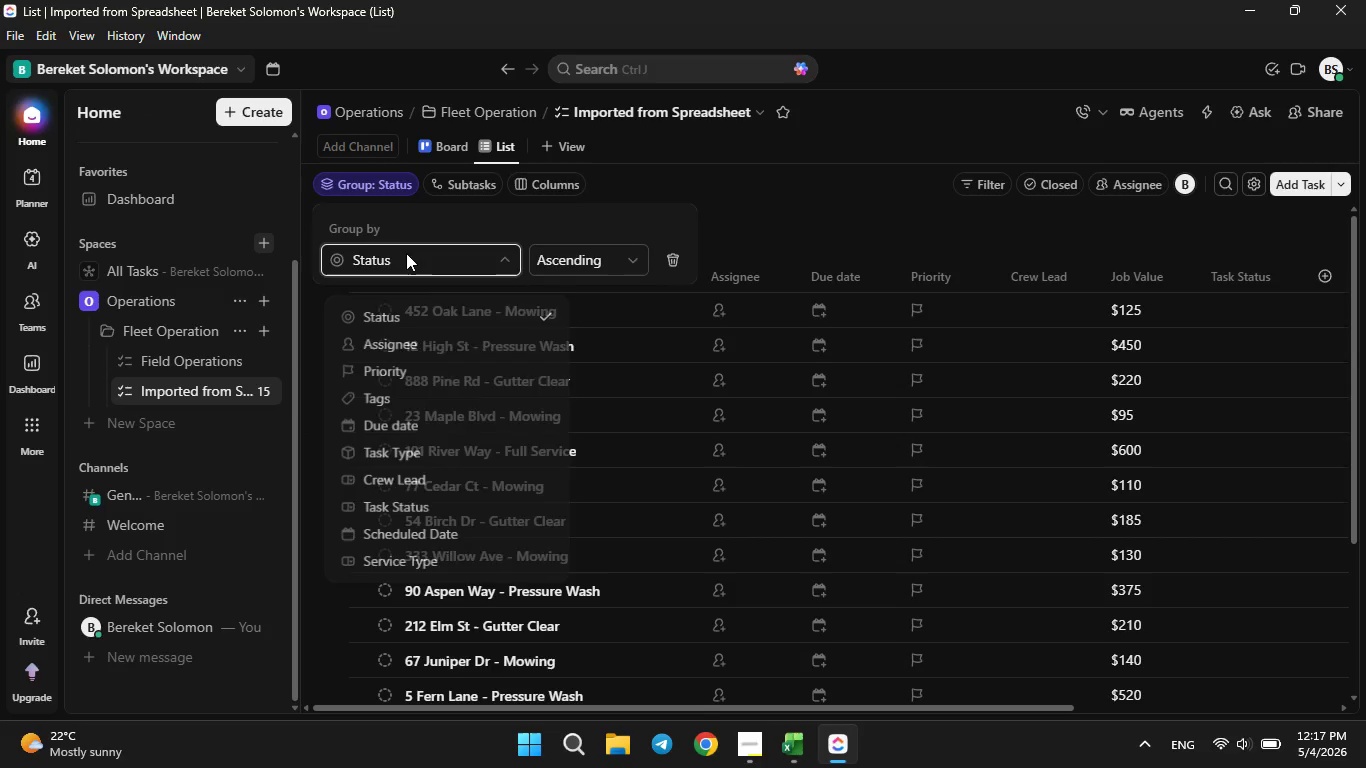 
scroll: coordinate [406, 253], scroll_direction: up, amount: 1.0
 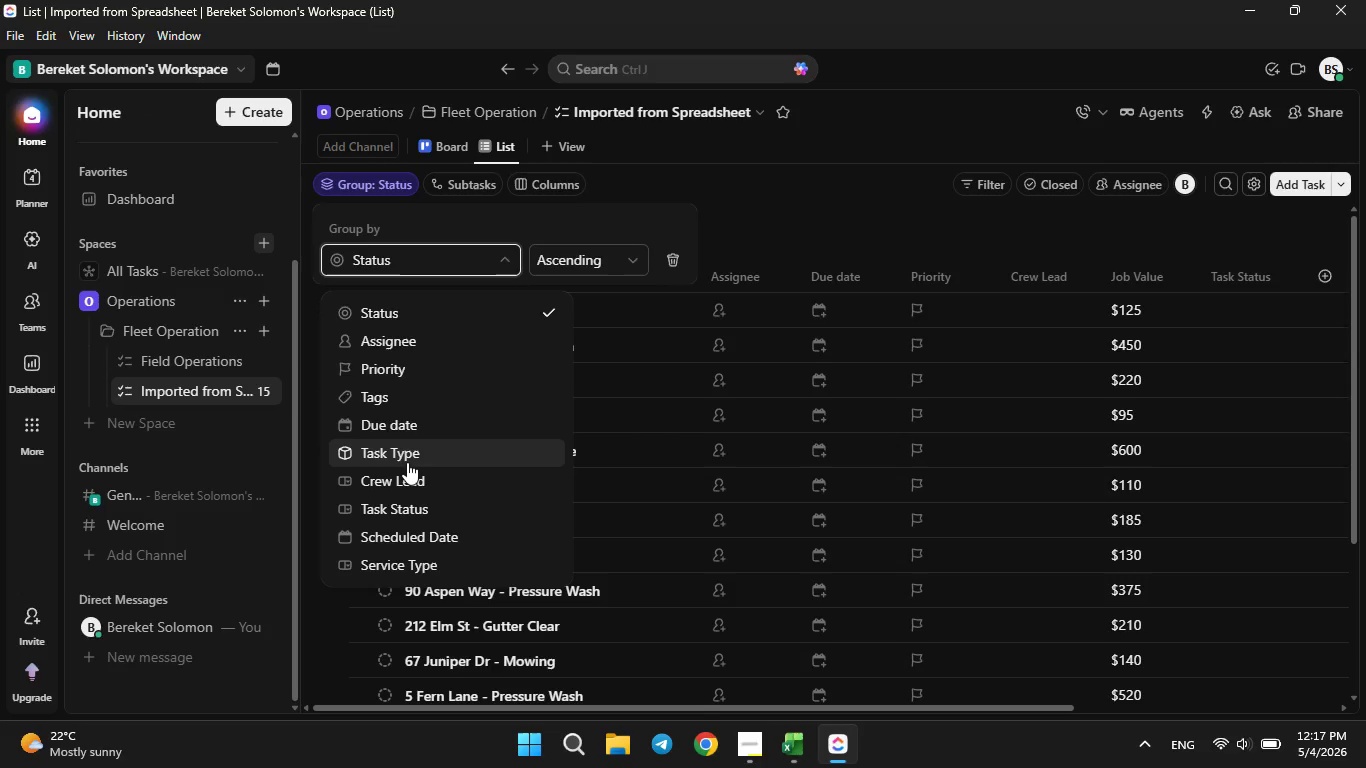 
left_click([402, 514])
 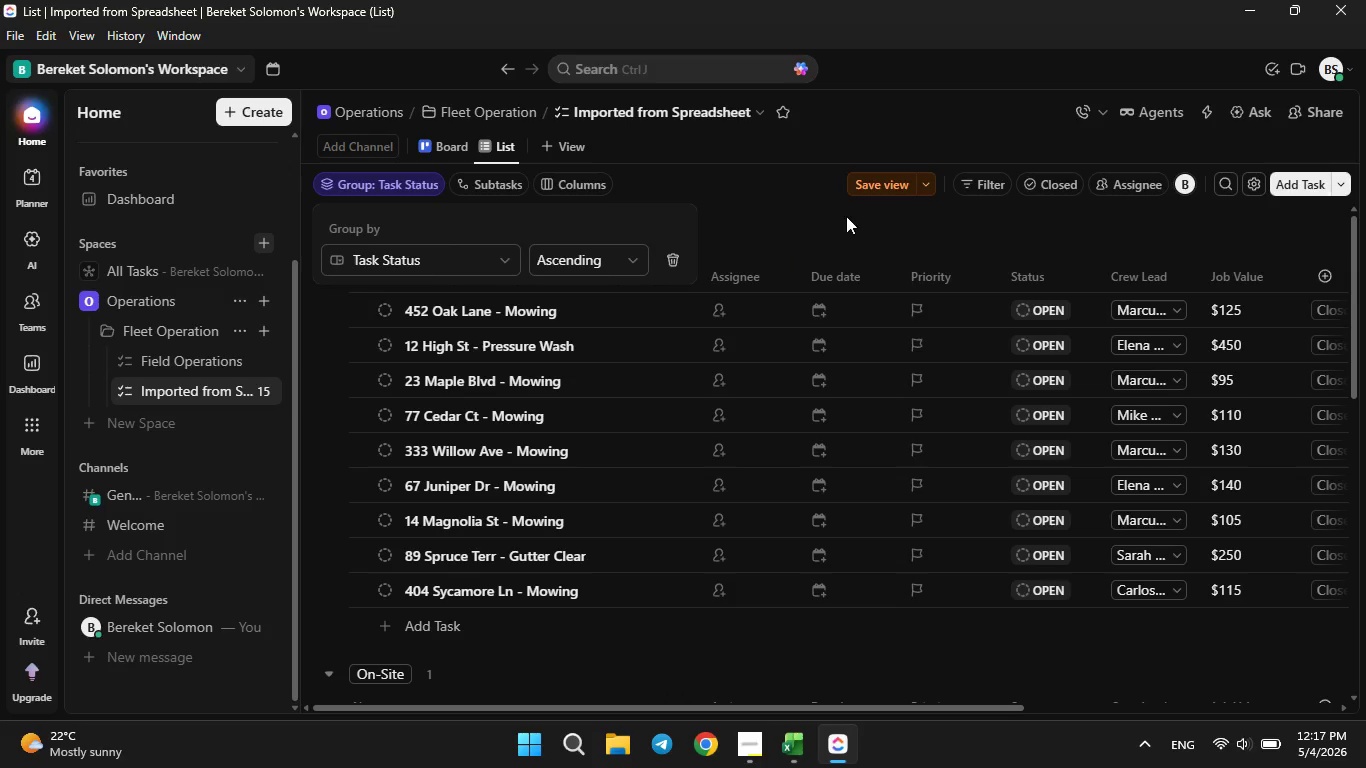 
left_click([866, 188])
 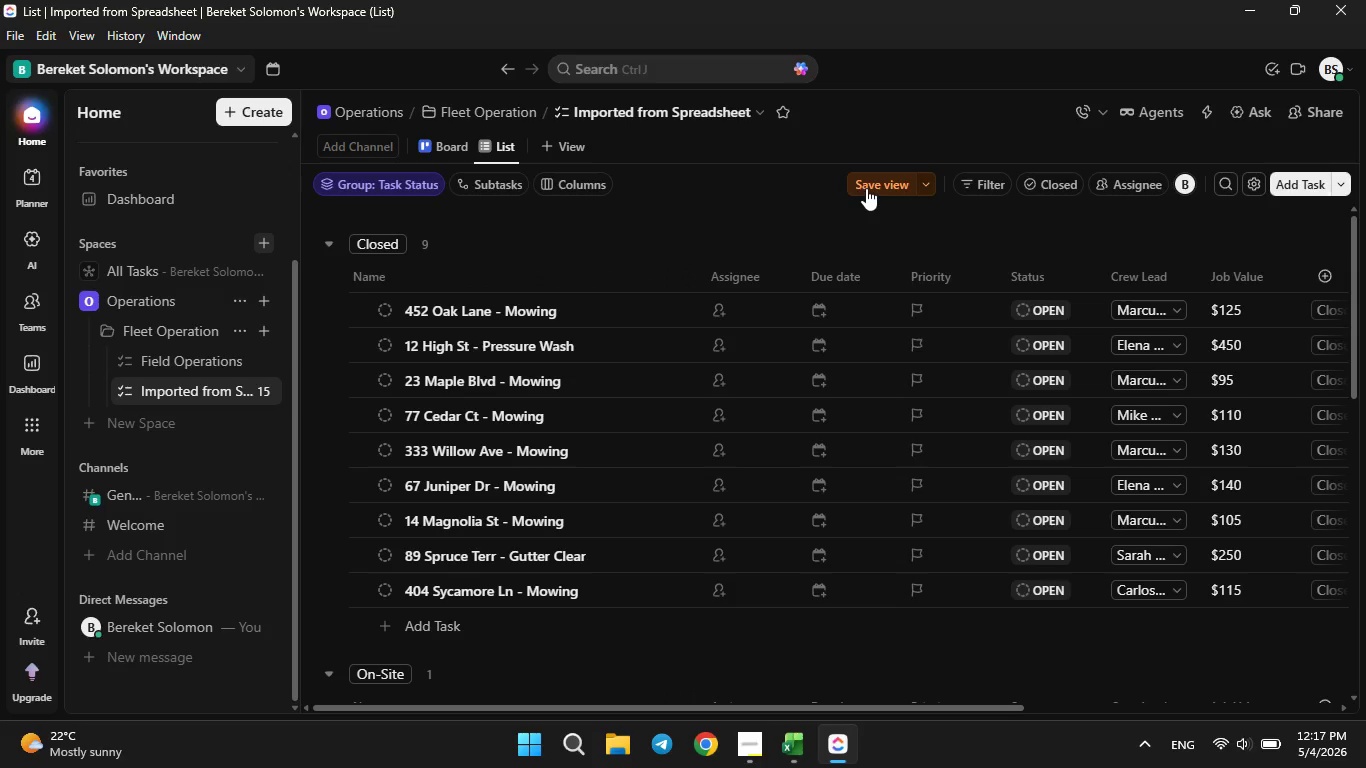 
left_click([866, 188])
 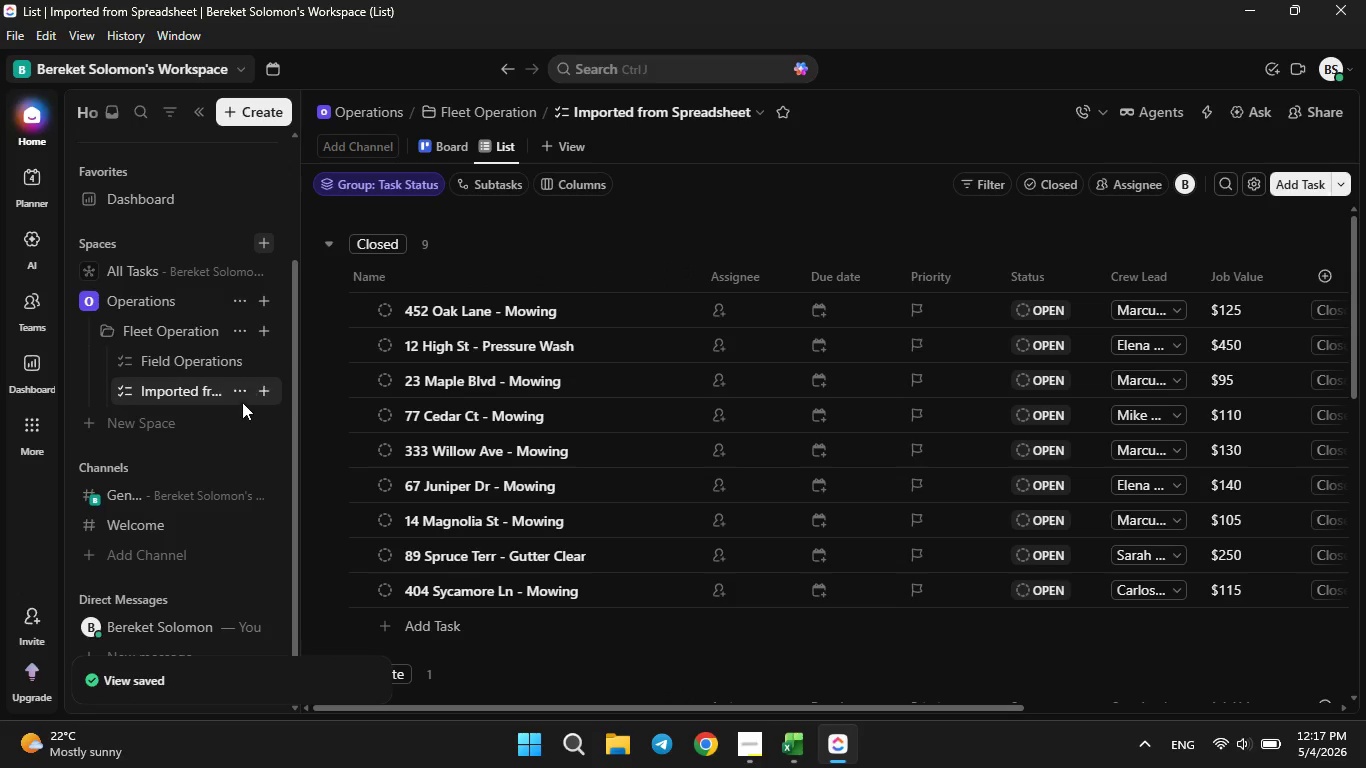 
left_click([244, 392])
 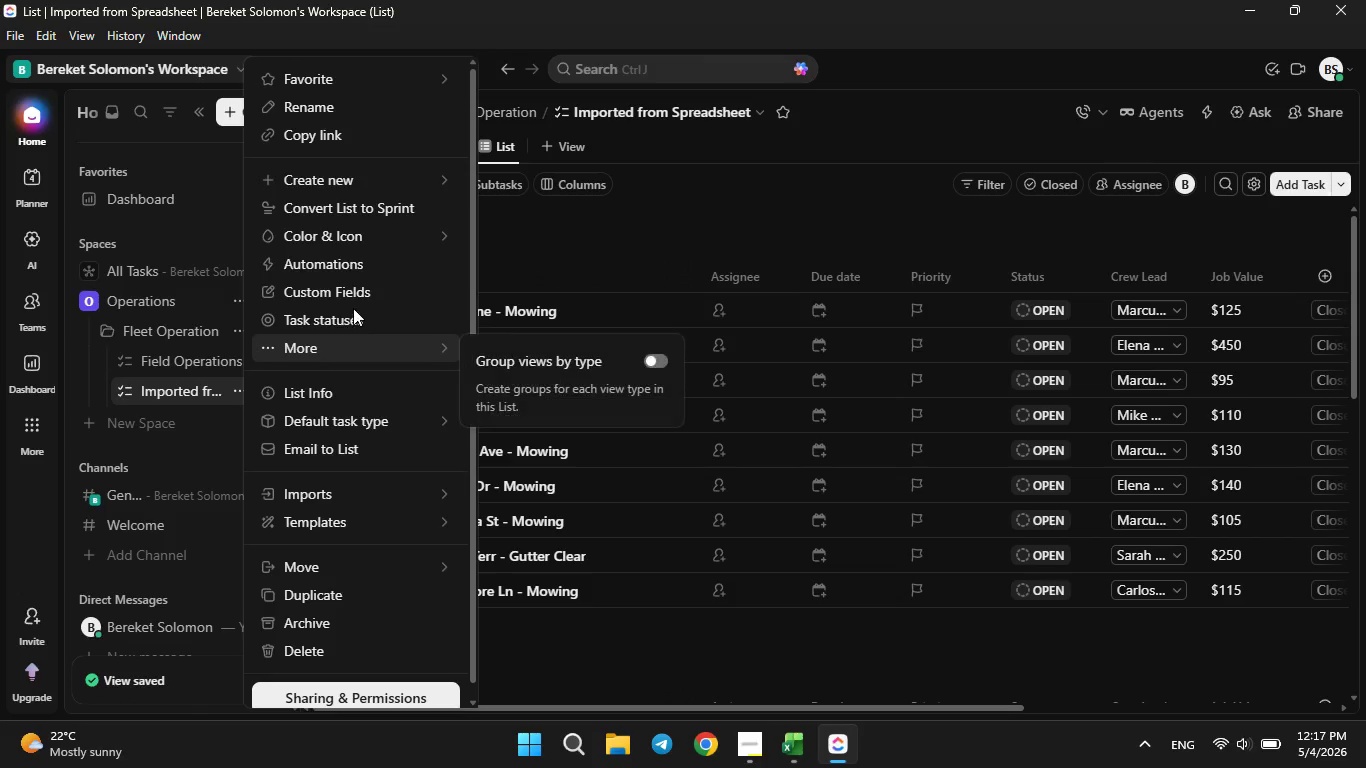 
left_click([362, 295])
 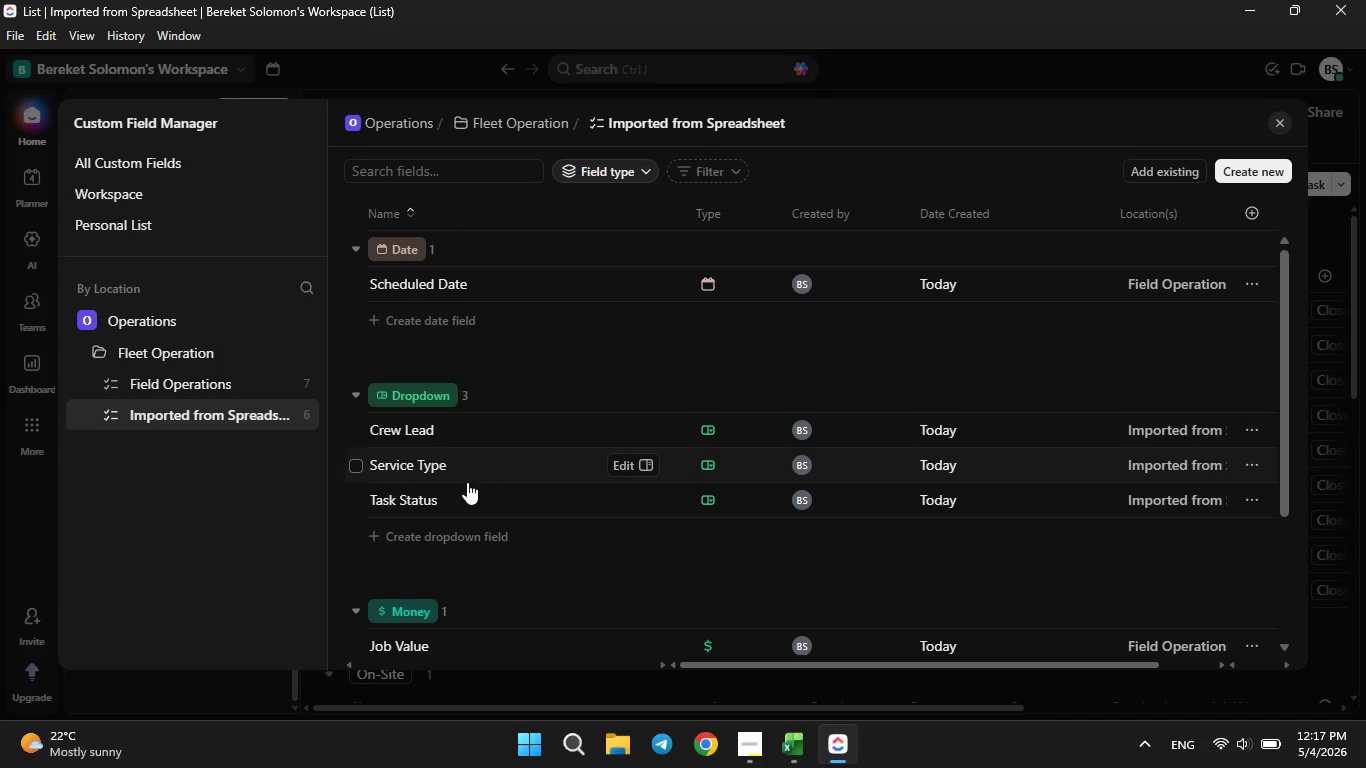 
left_click([462, 503])
 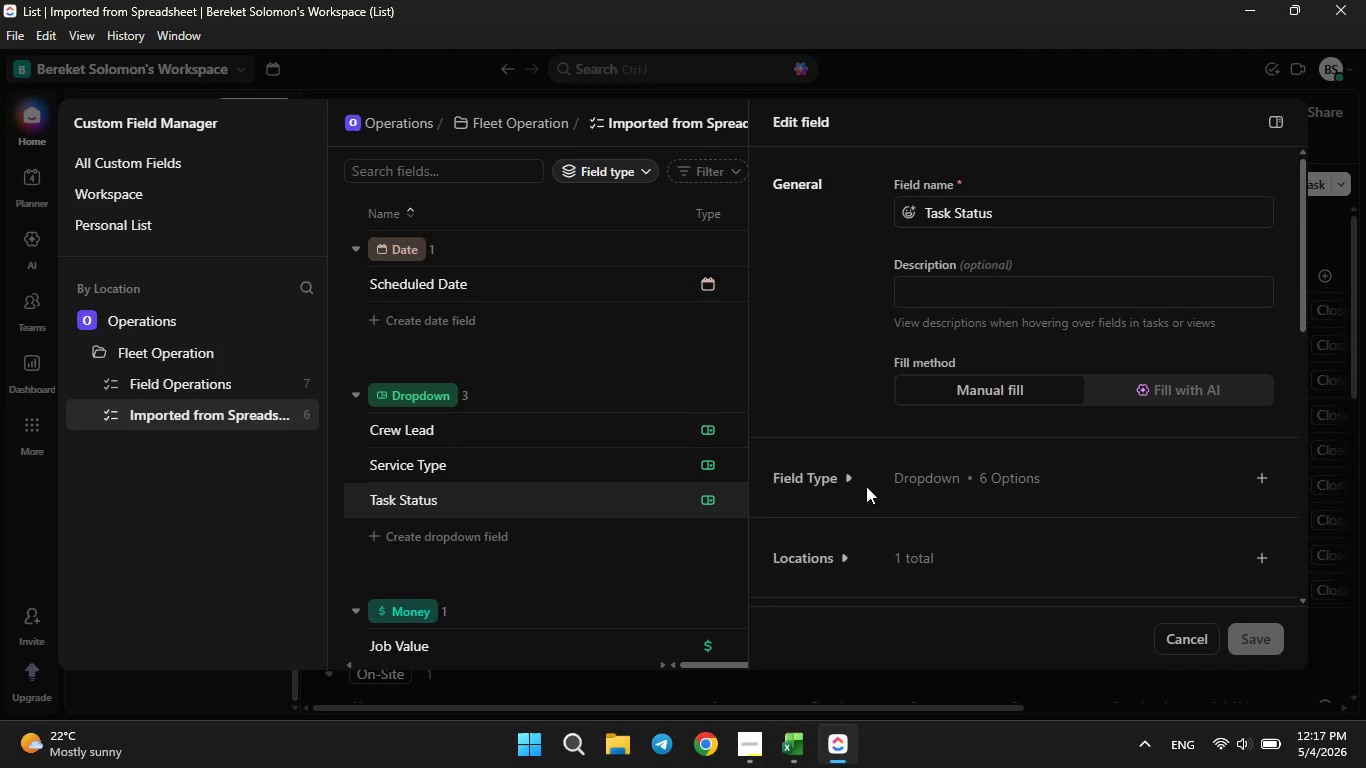 
left_click([832, 475])
 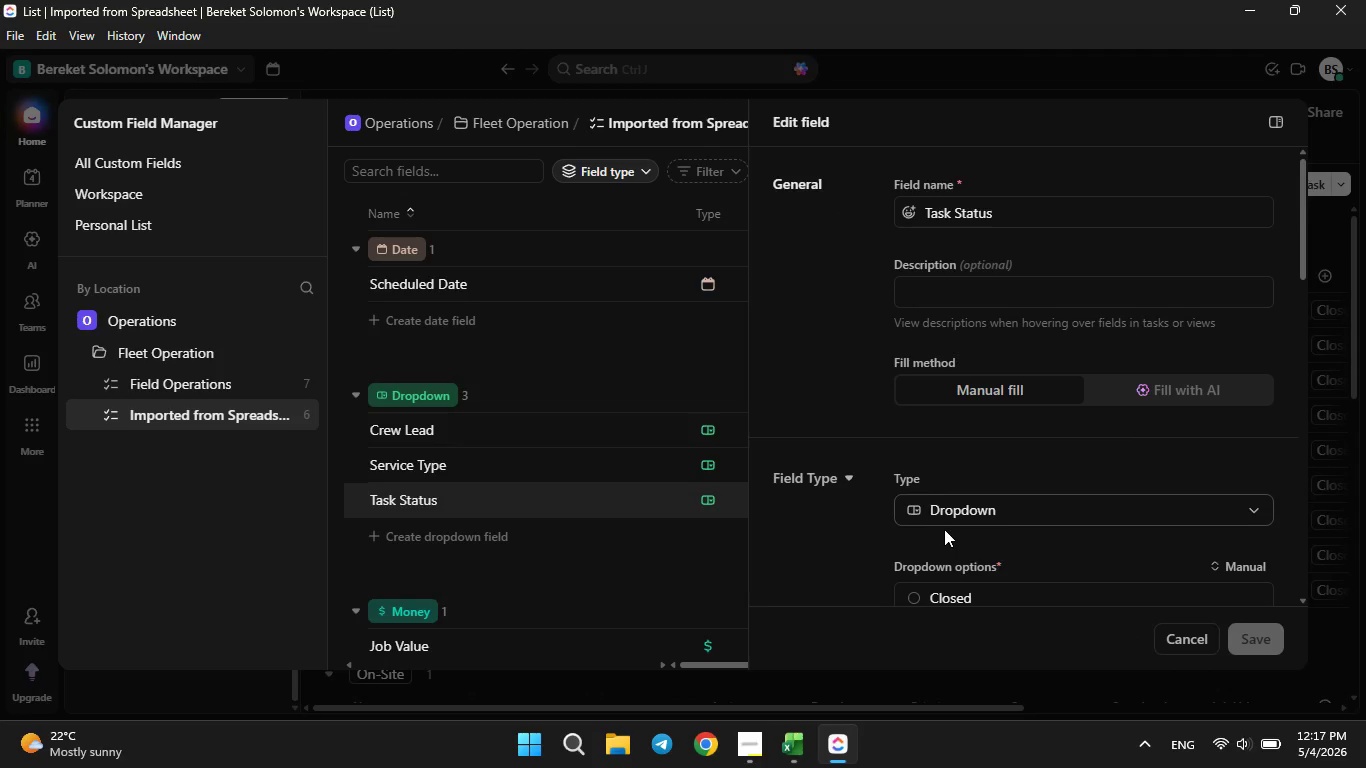 
scroll: coordinate [944, 529], scroll_direction: down, amount: 1.0
 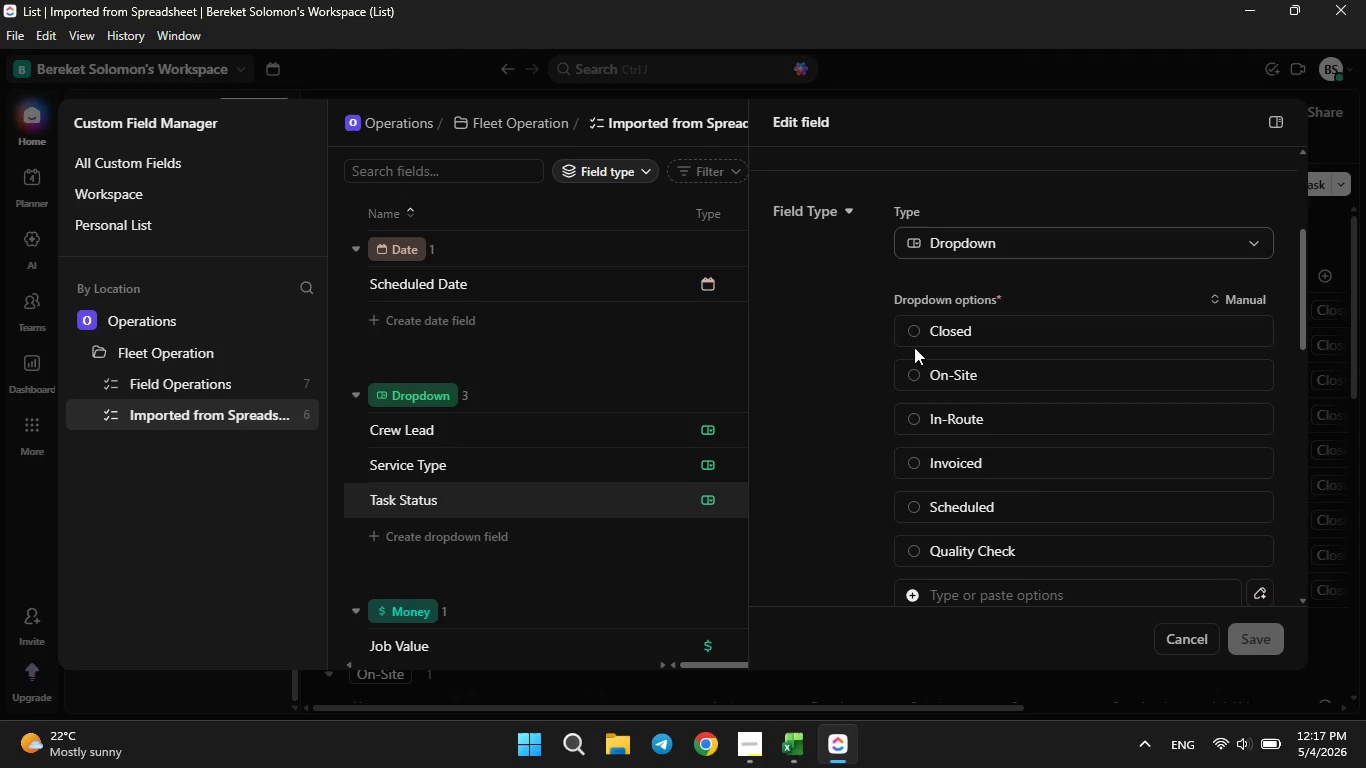 
left_click([915, 337])
 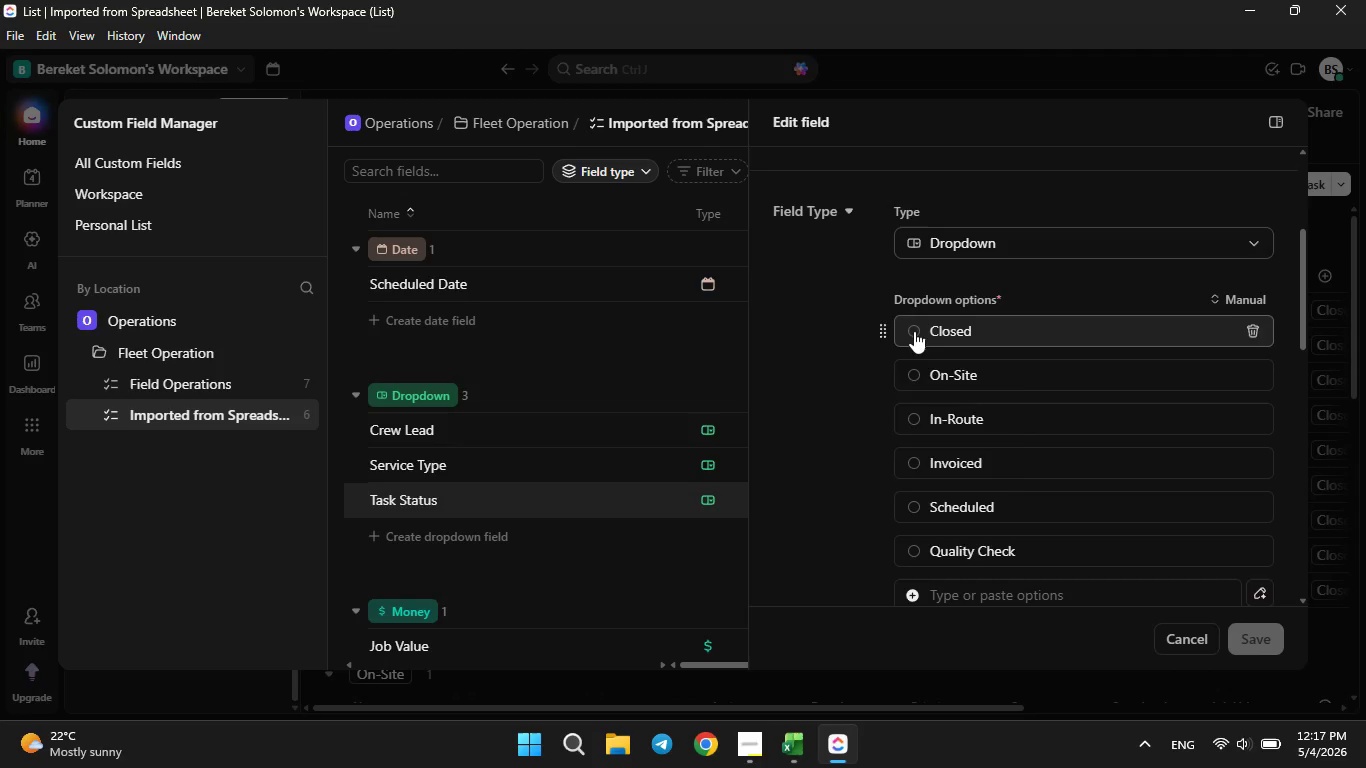 
left_click([914, 331])
 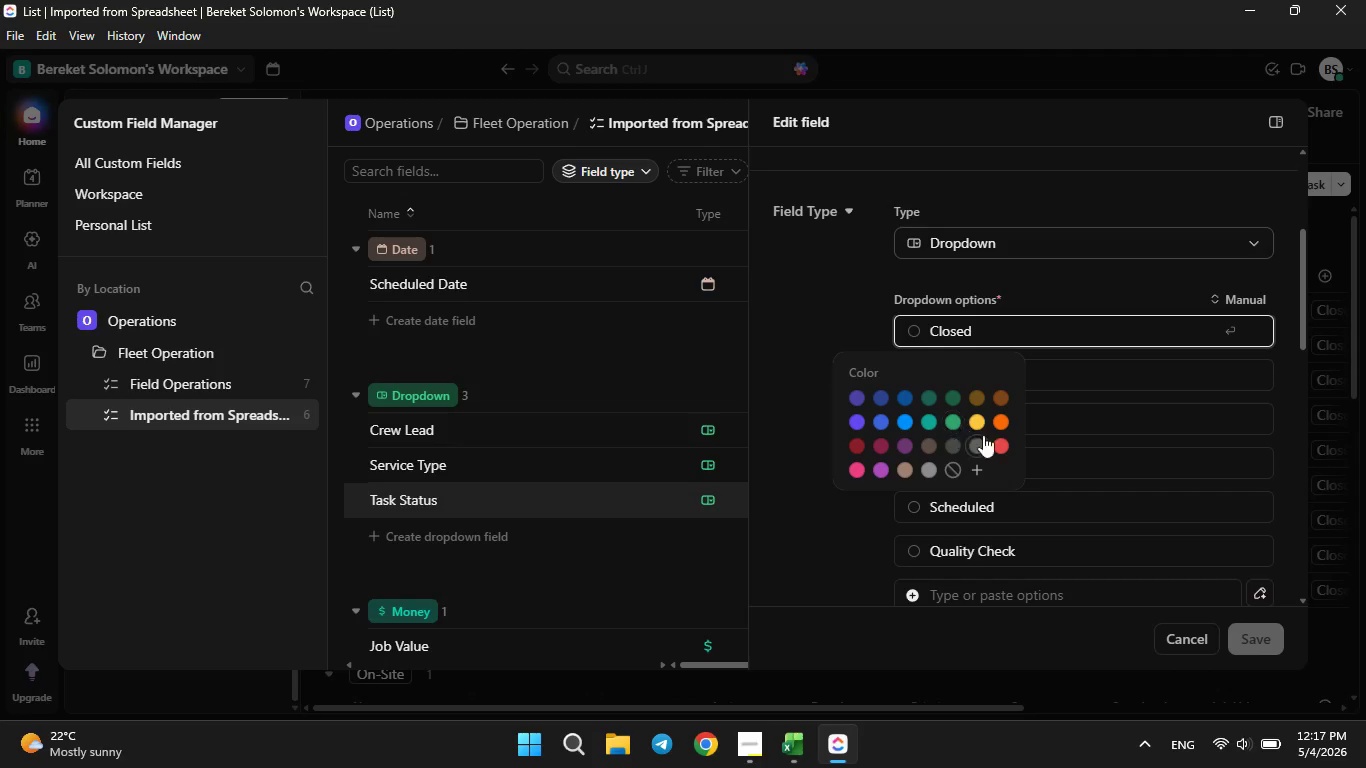 
left_click([1006, 454])
 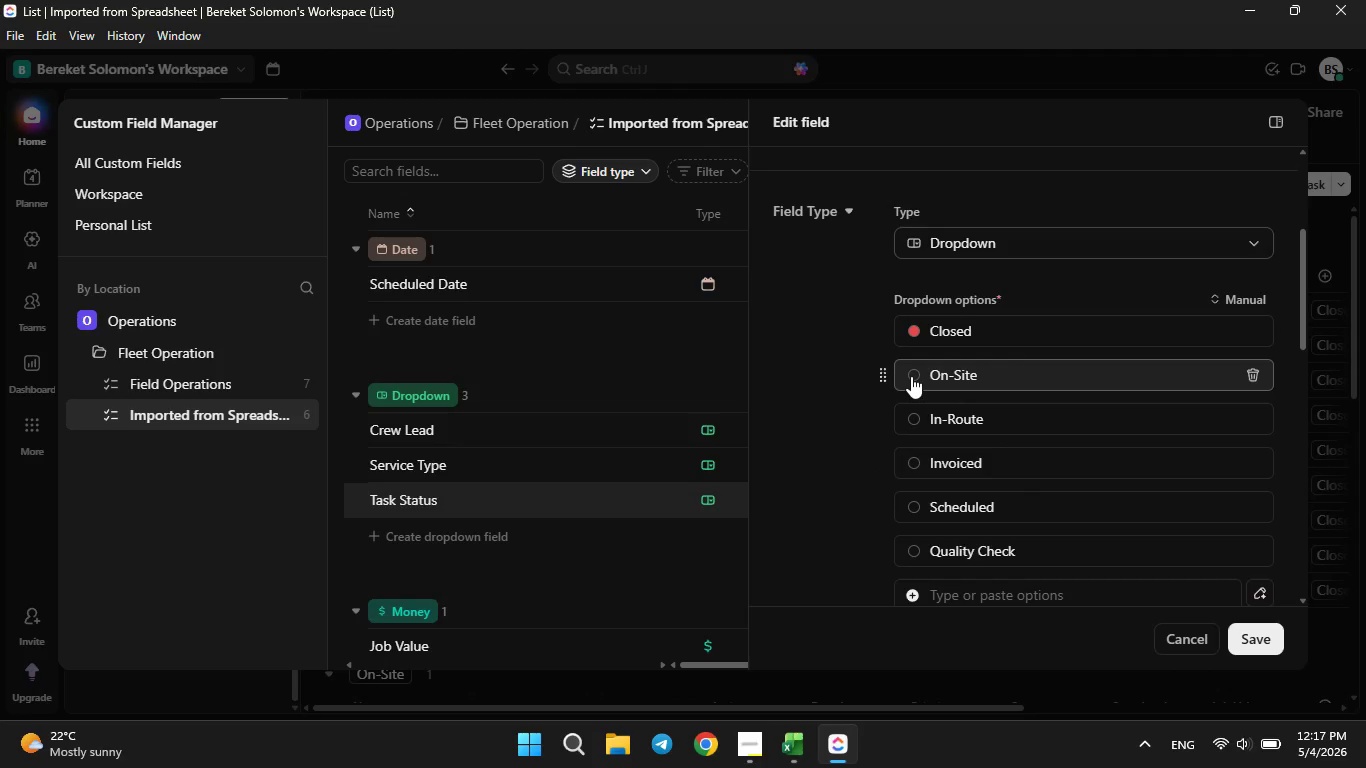 
left_click([911, 376])
 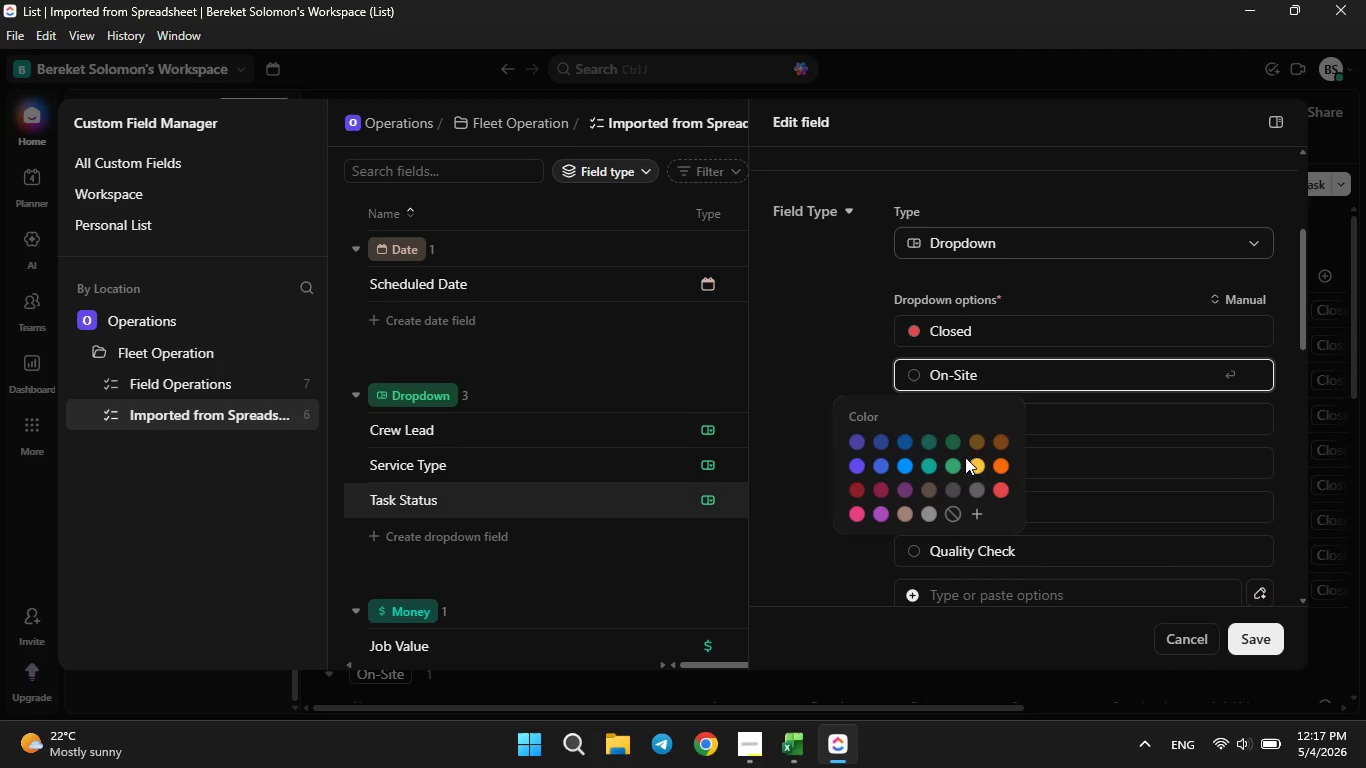 
left_click([976, 467])
 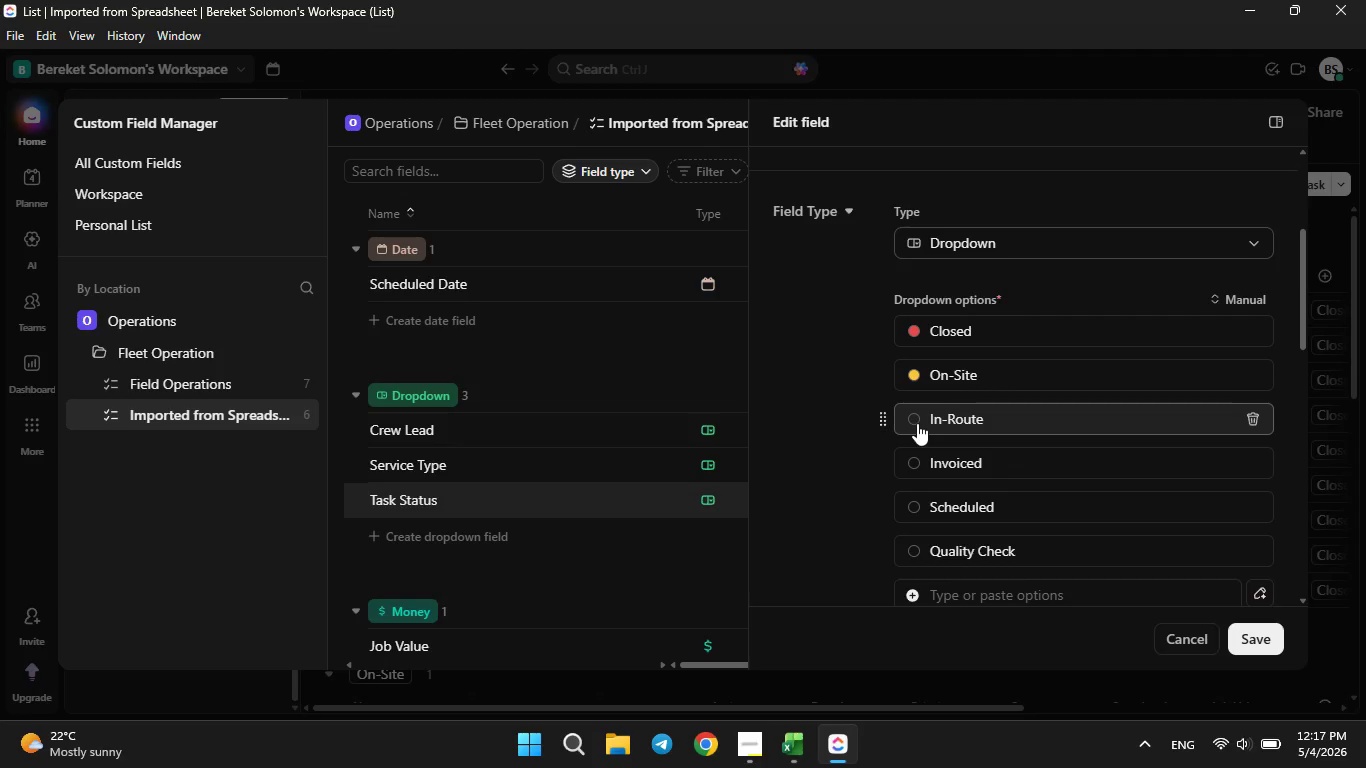 
left_click([913, 420])
 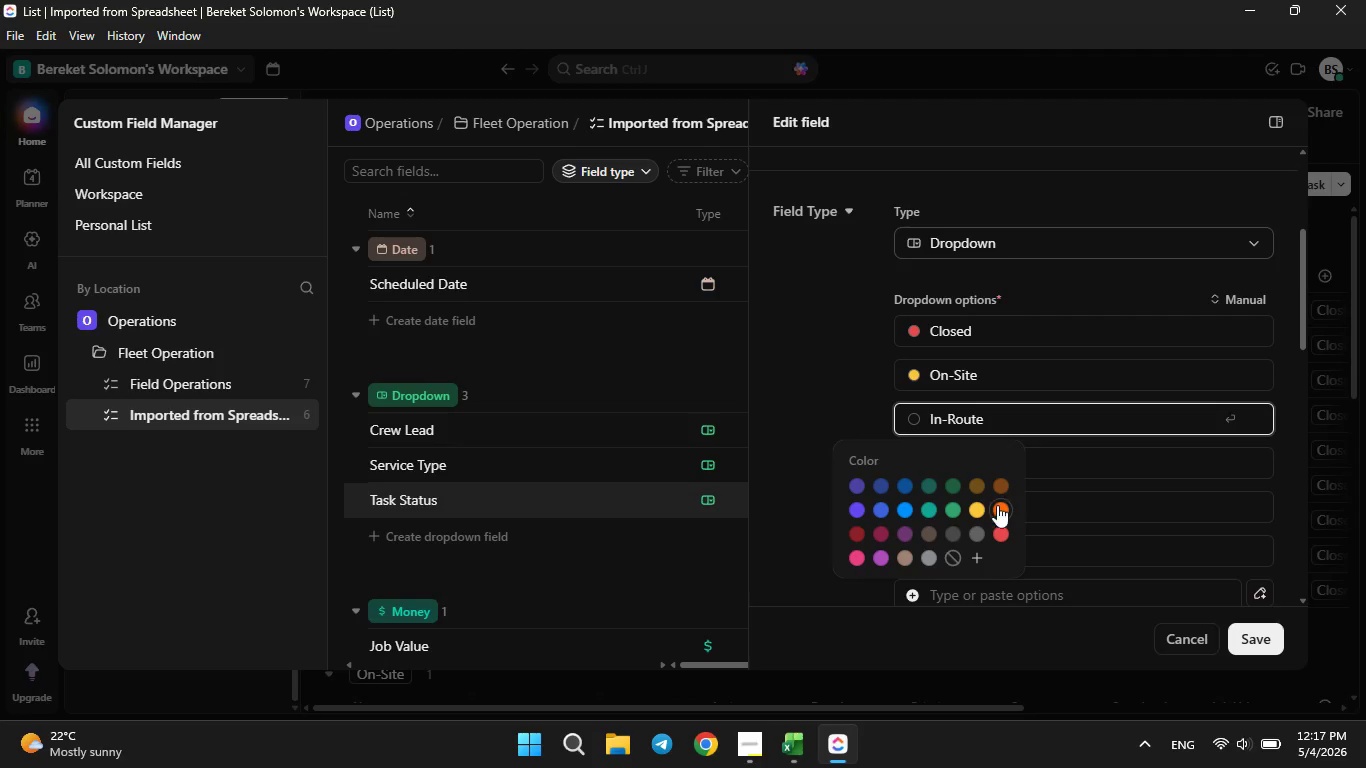 
left_click([994, 505])
 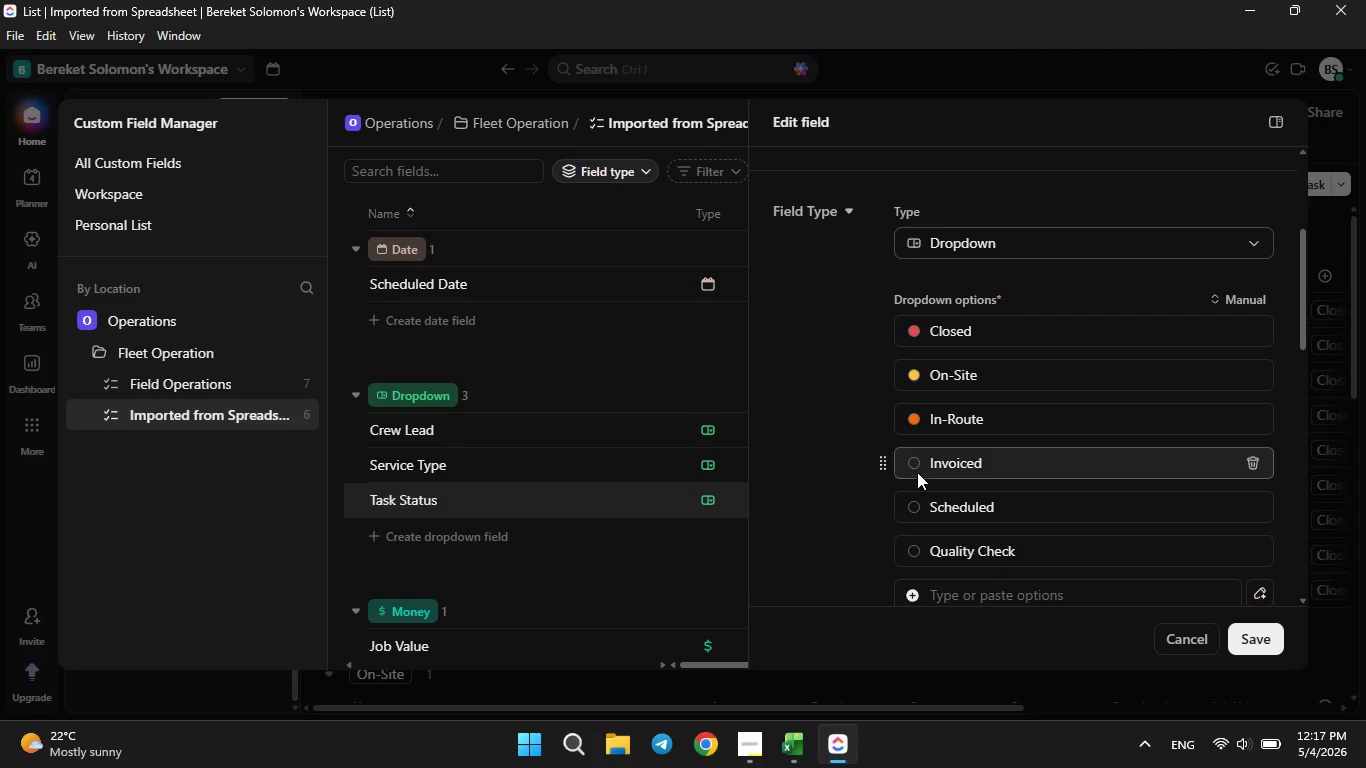 
left_click([913, 468])
 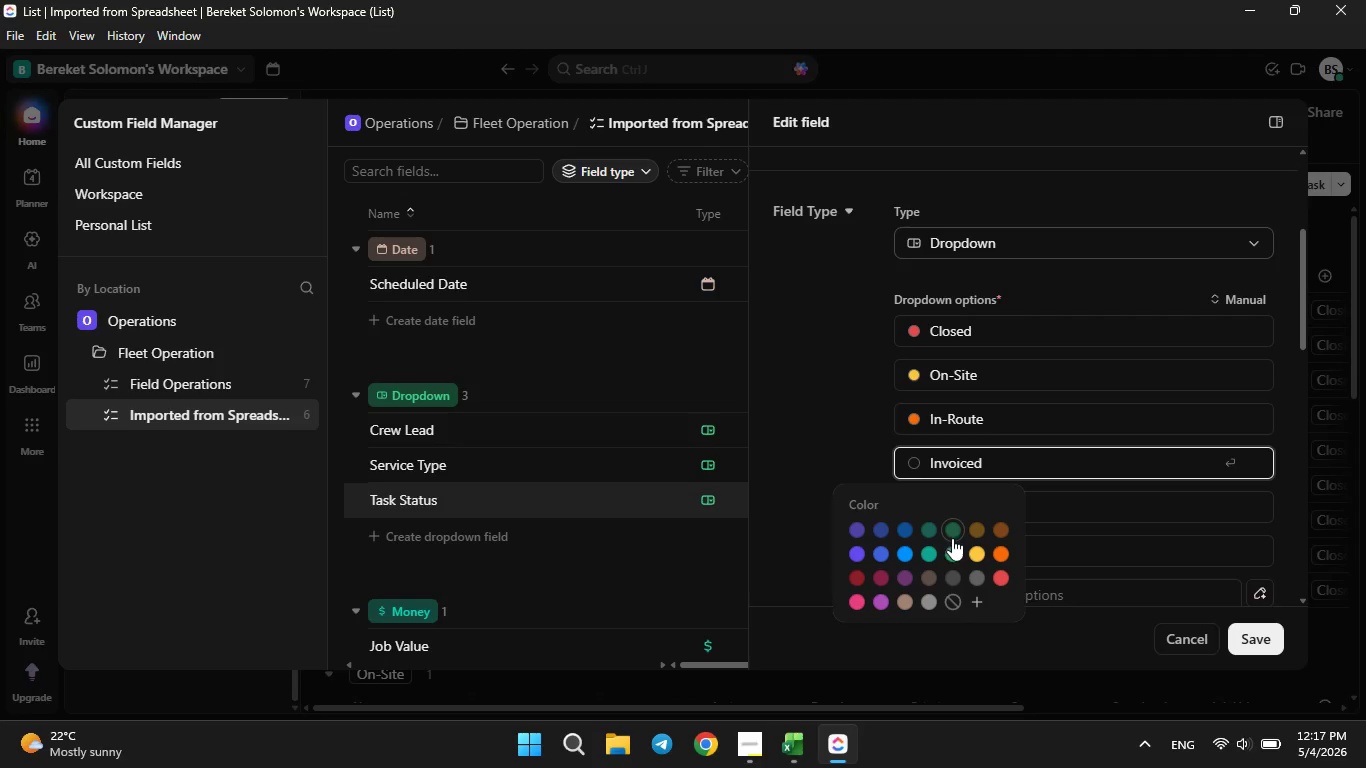 
left_click([951, 543])
 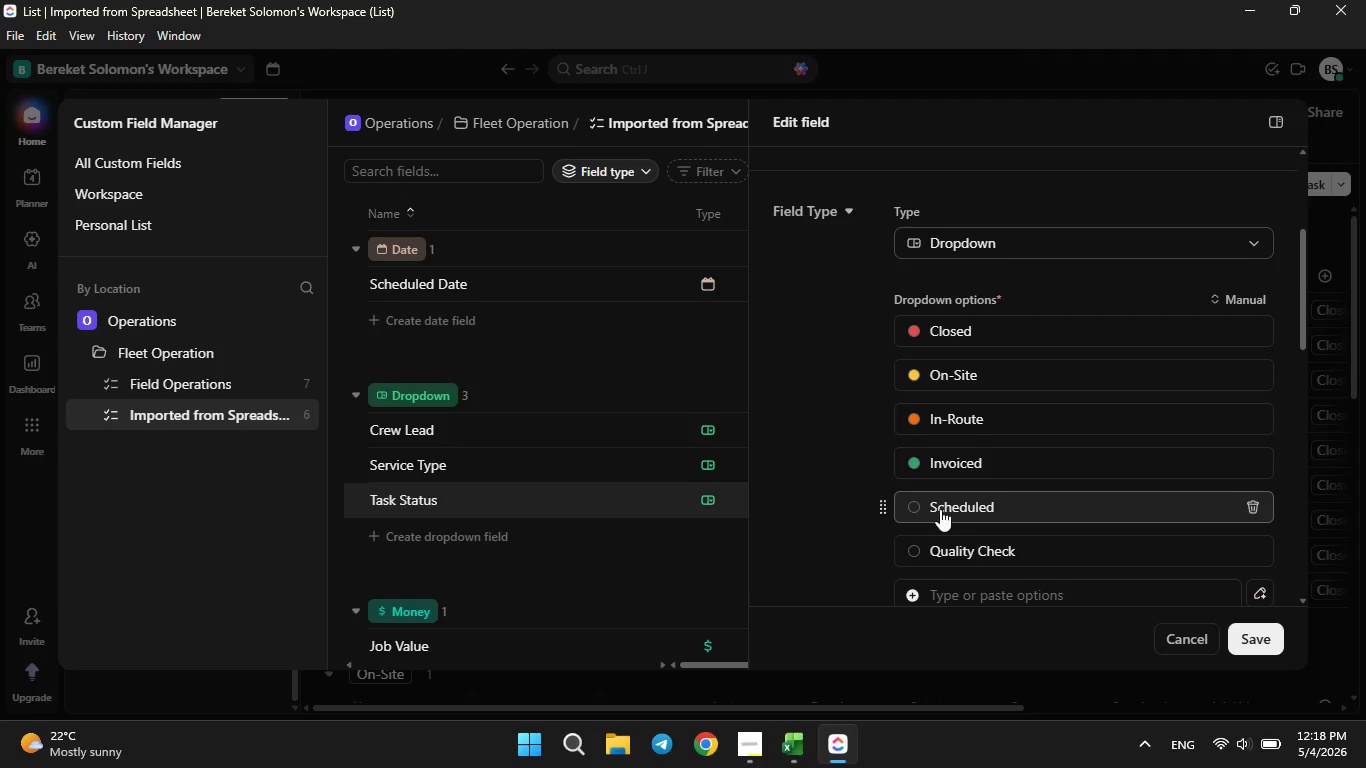 
scroll: coordinate [939, 509], scroll_direction: down, amount: 1.0
 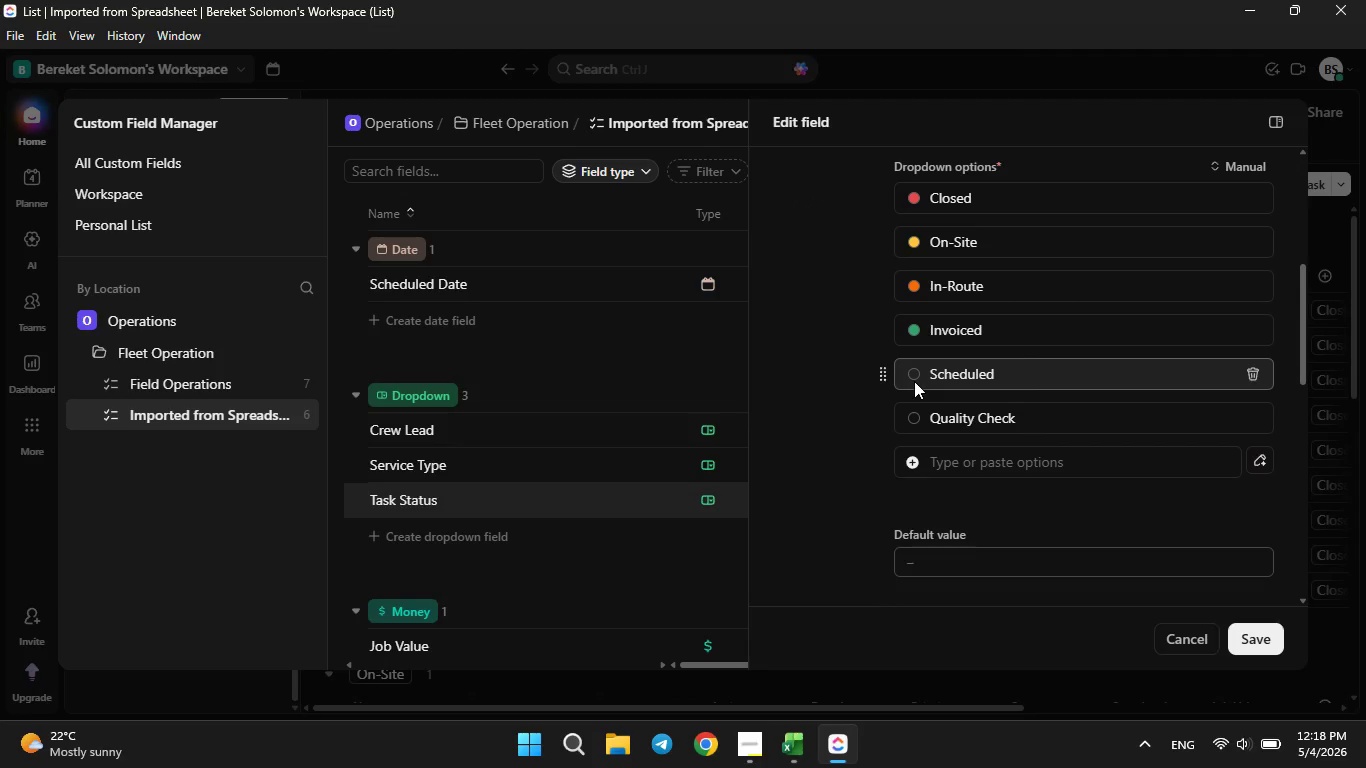 
double_click([914, 379])
 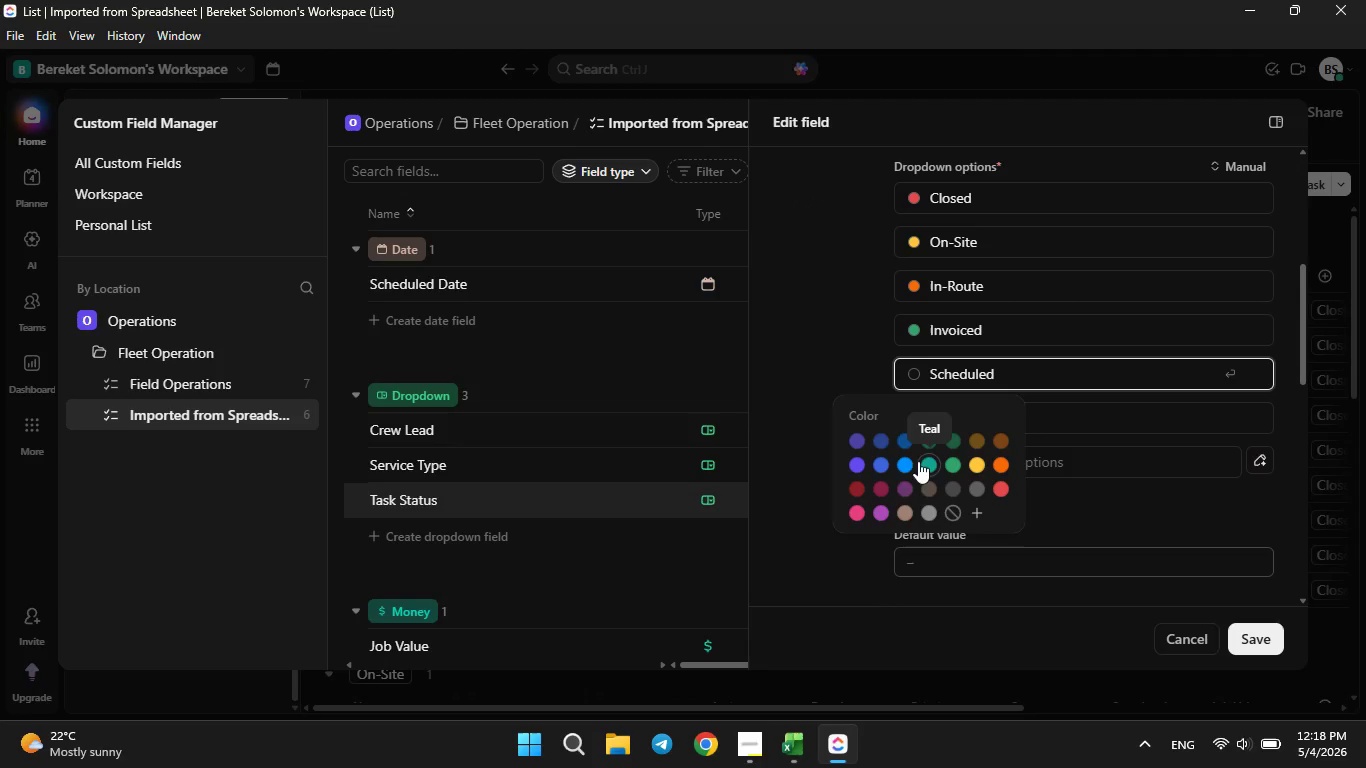 
left_click([910, 462])
 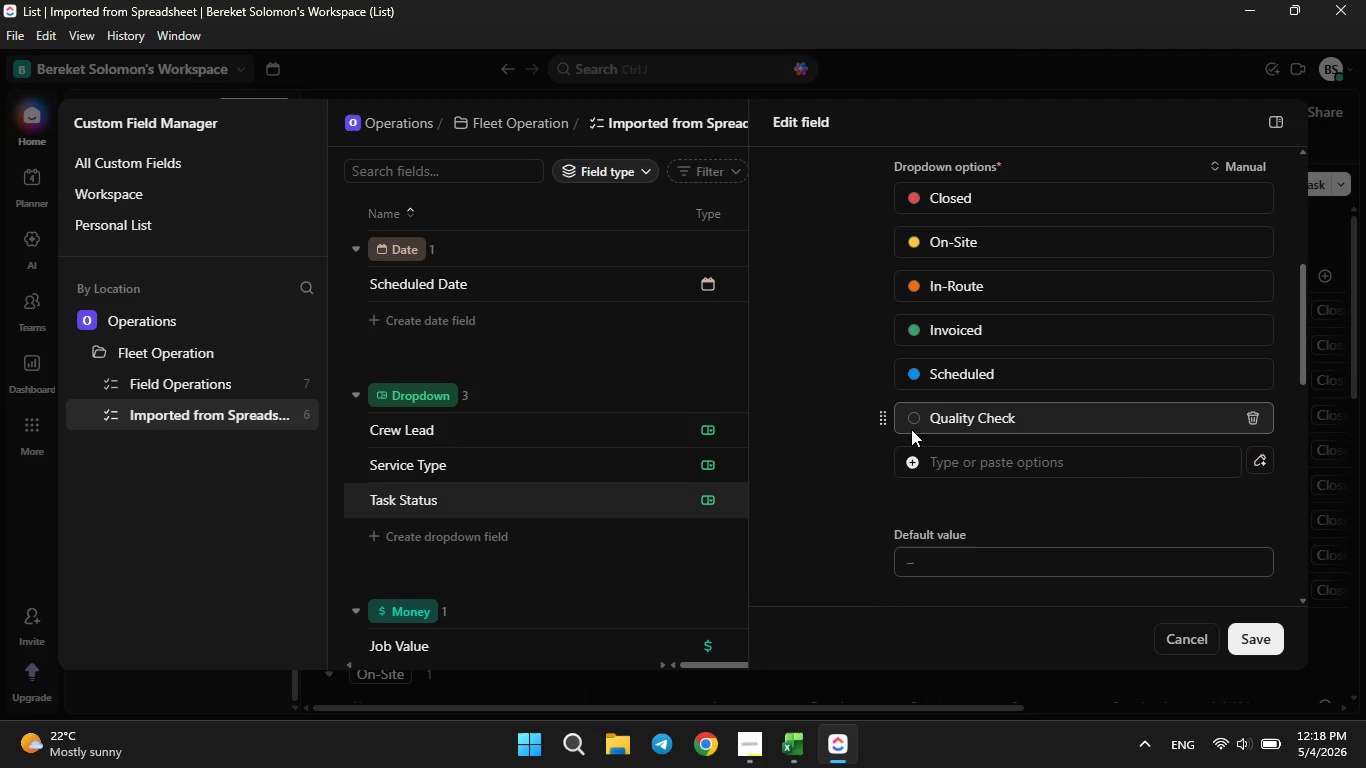 
left_click([910, 423])
 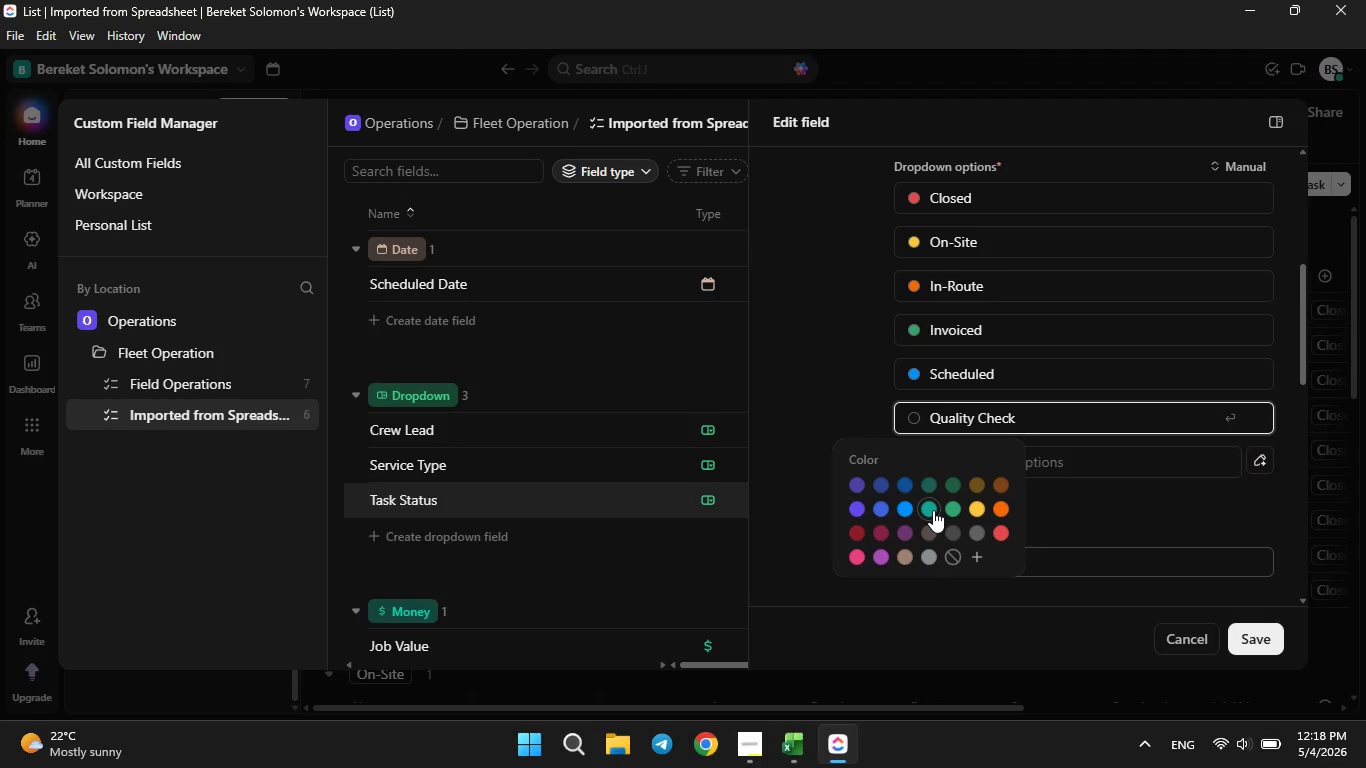 
left_click([933, 510])
 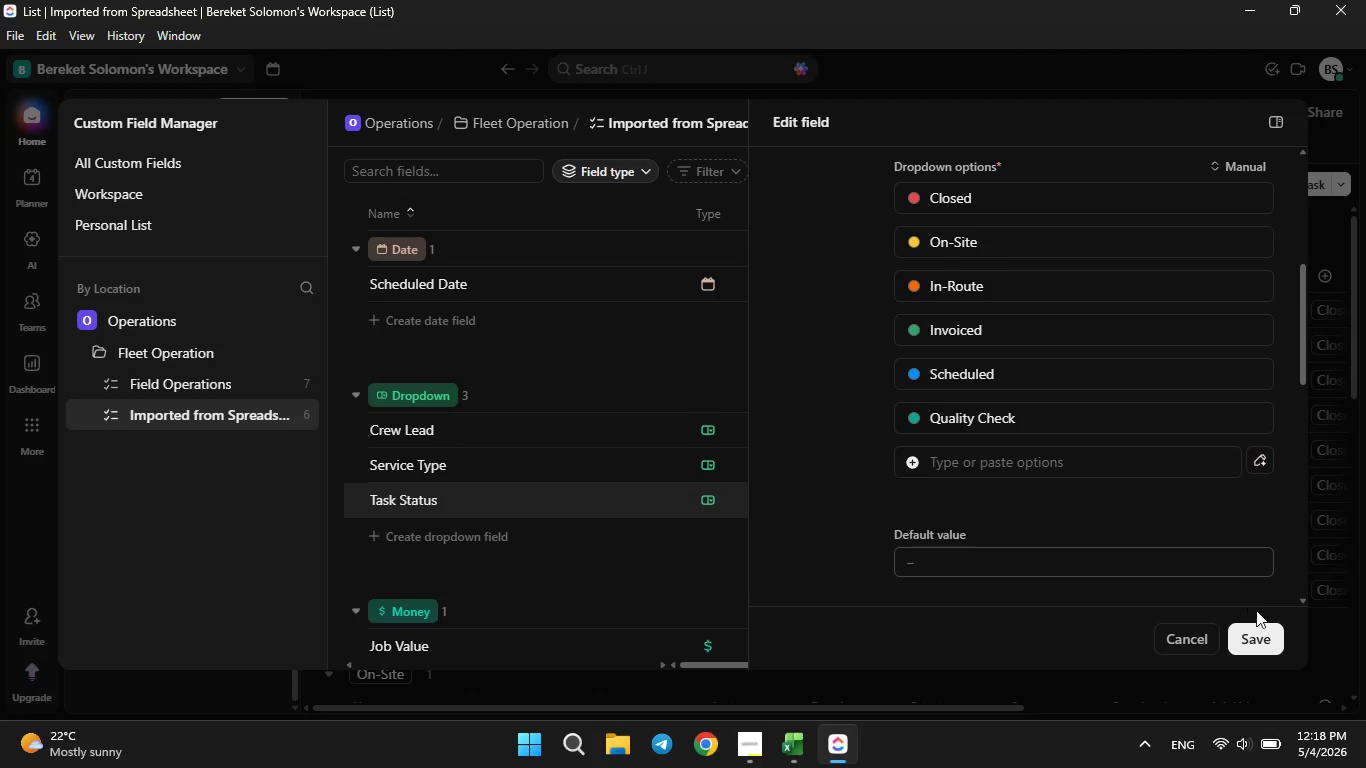 
left_click([1262, 635])
 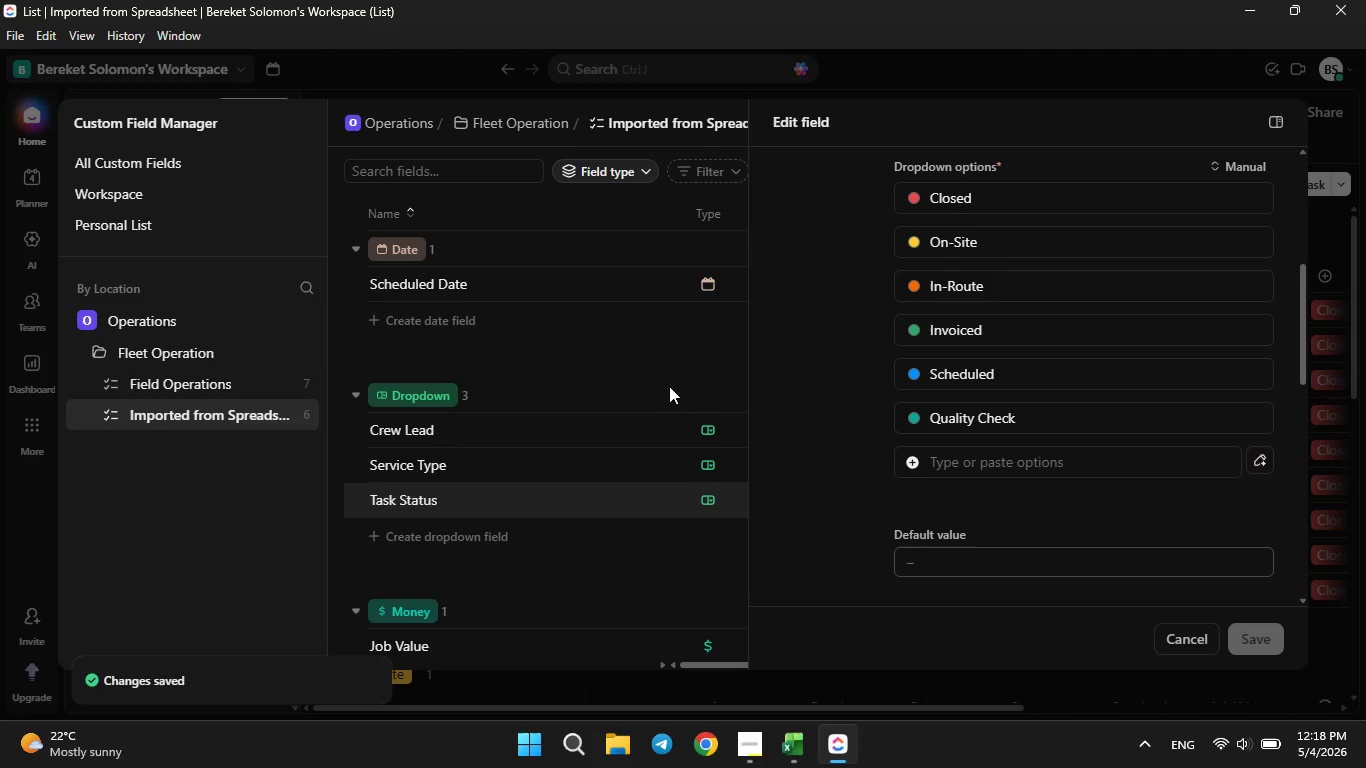 
left_click([689, 372])
 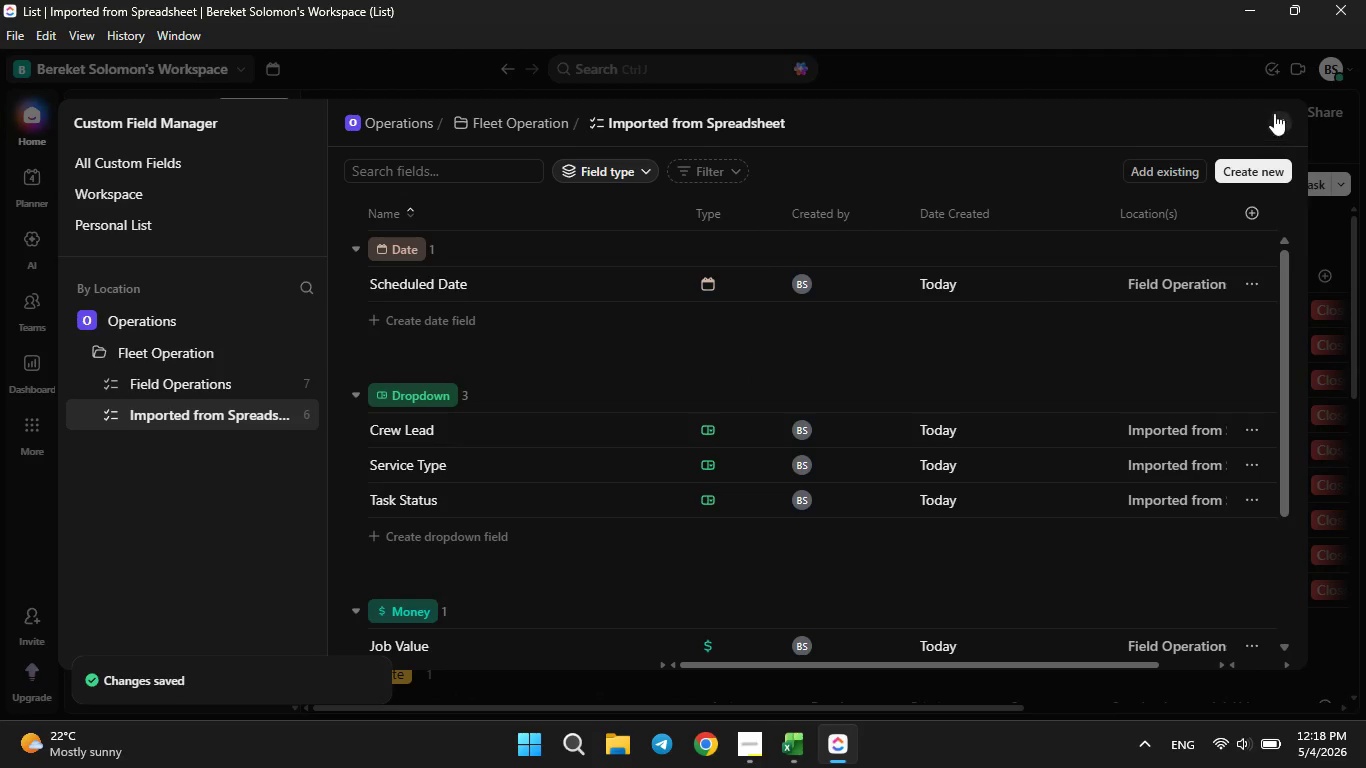 
left_click([1275, 127])
 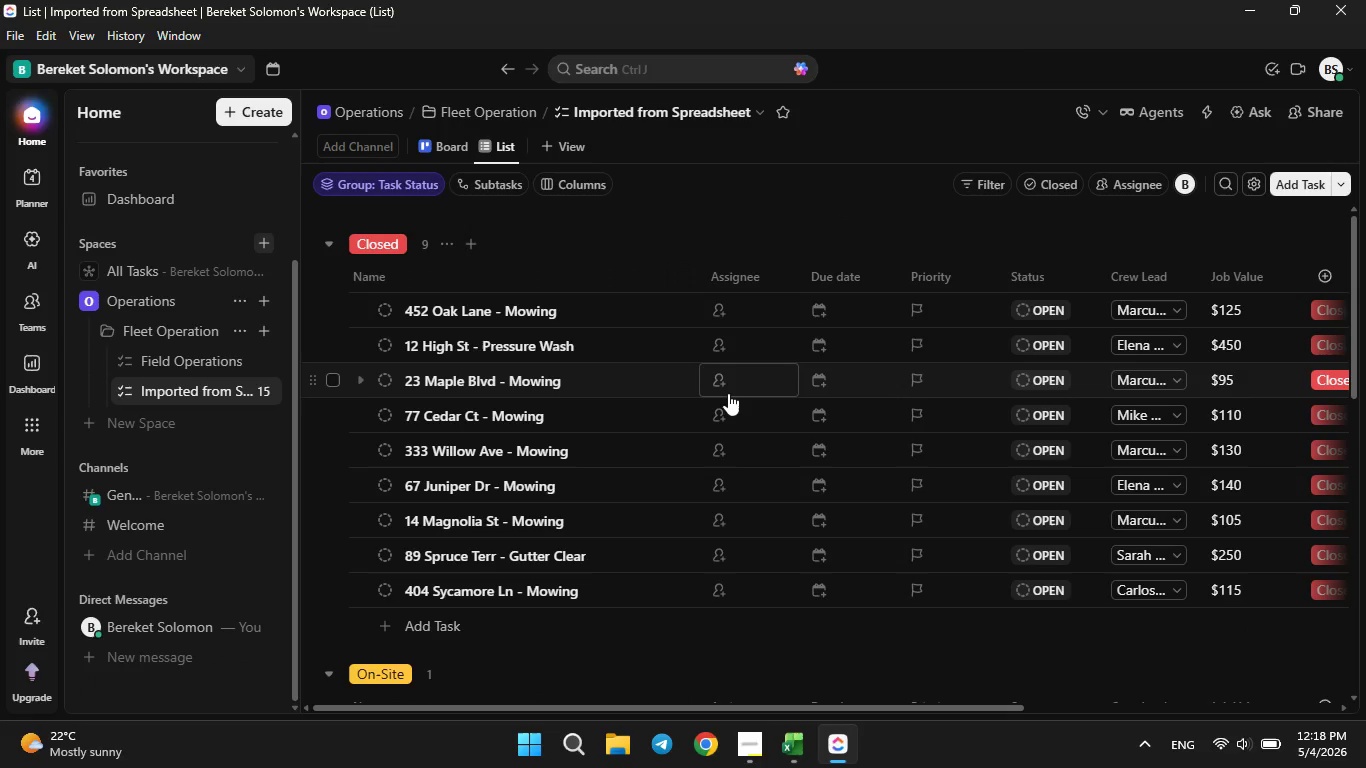 
scroll: coordinate [737, 384], scroll_direction: up, amount: 2.0
 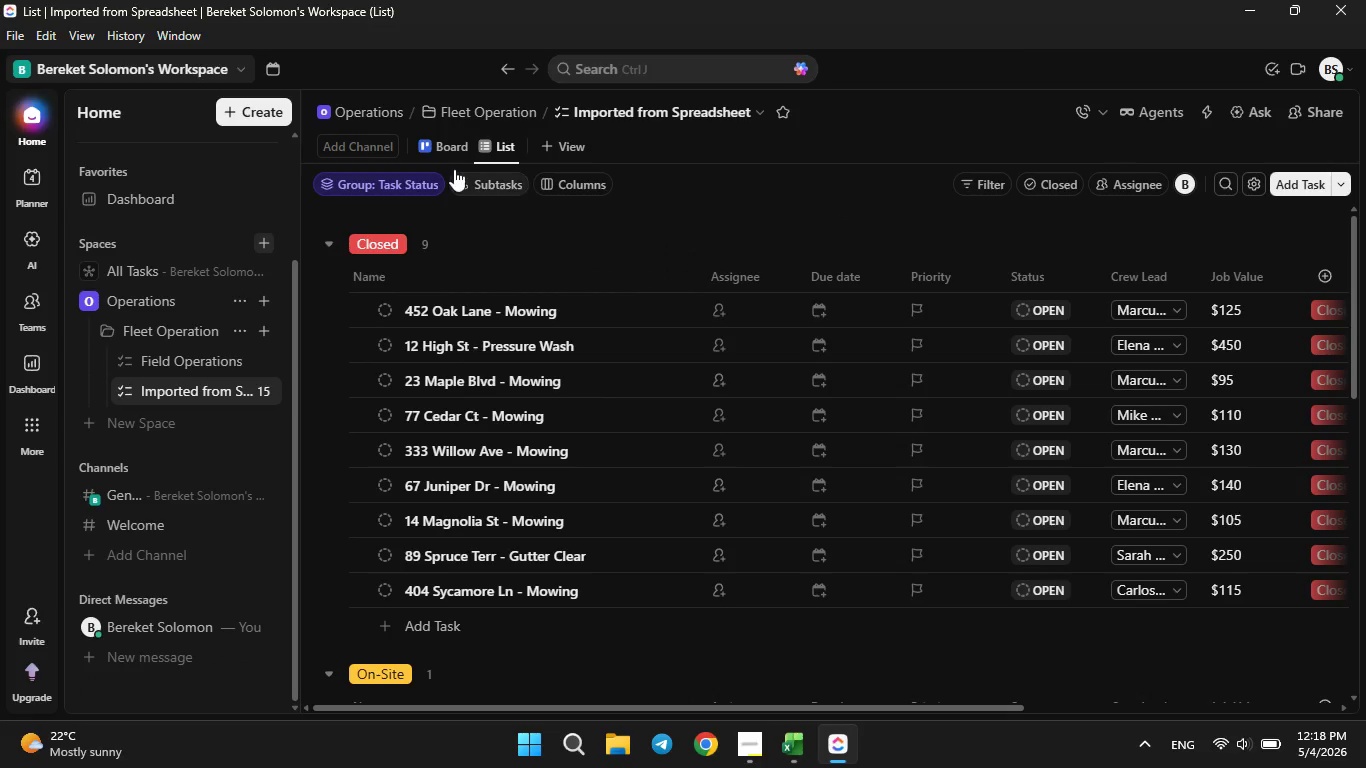 
left_click_drag(start_coordinate=[445, 139], to_coordinate=[489, 149])
 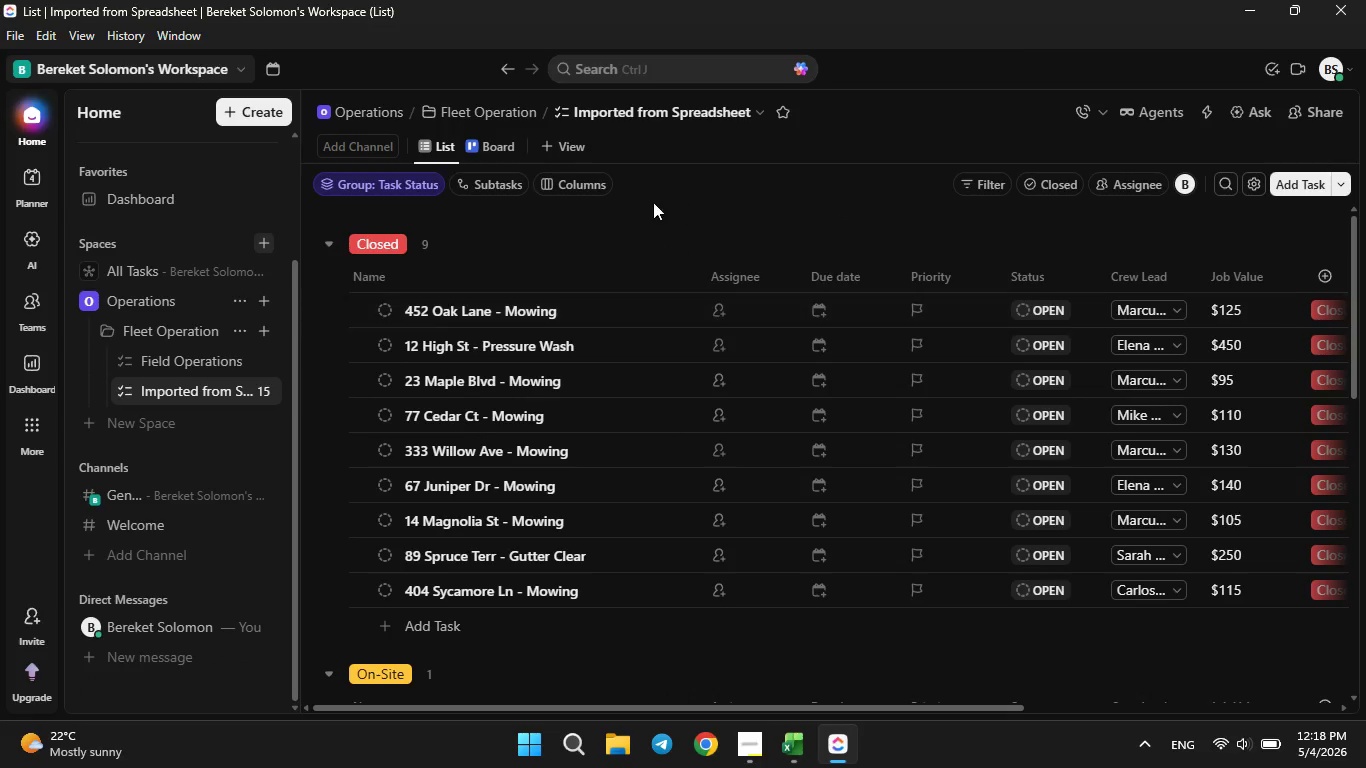 
left_click([682, 209])